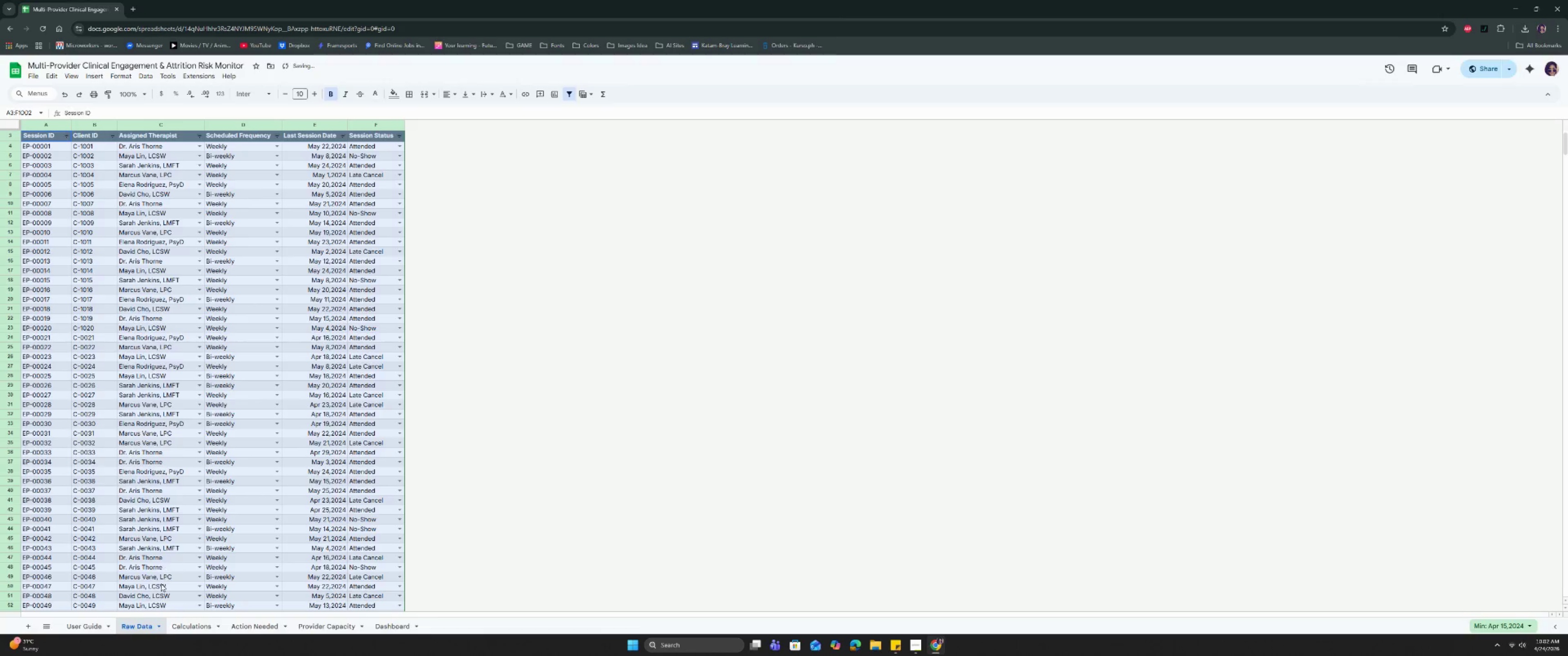 
left_click([98, 623])
 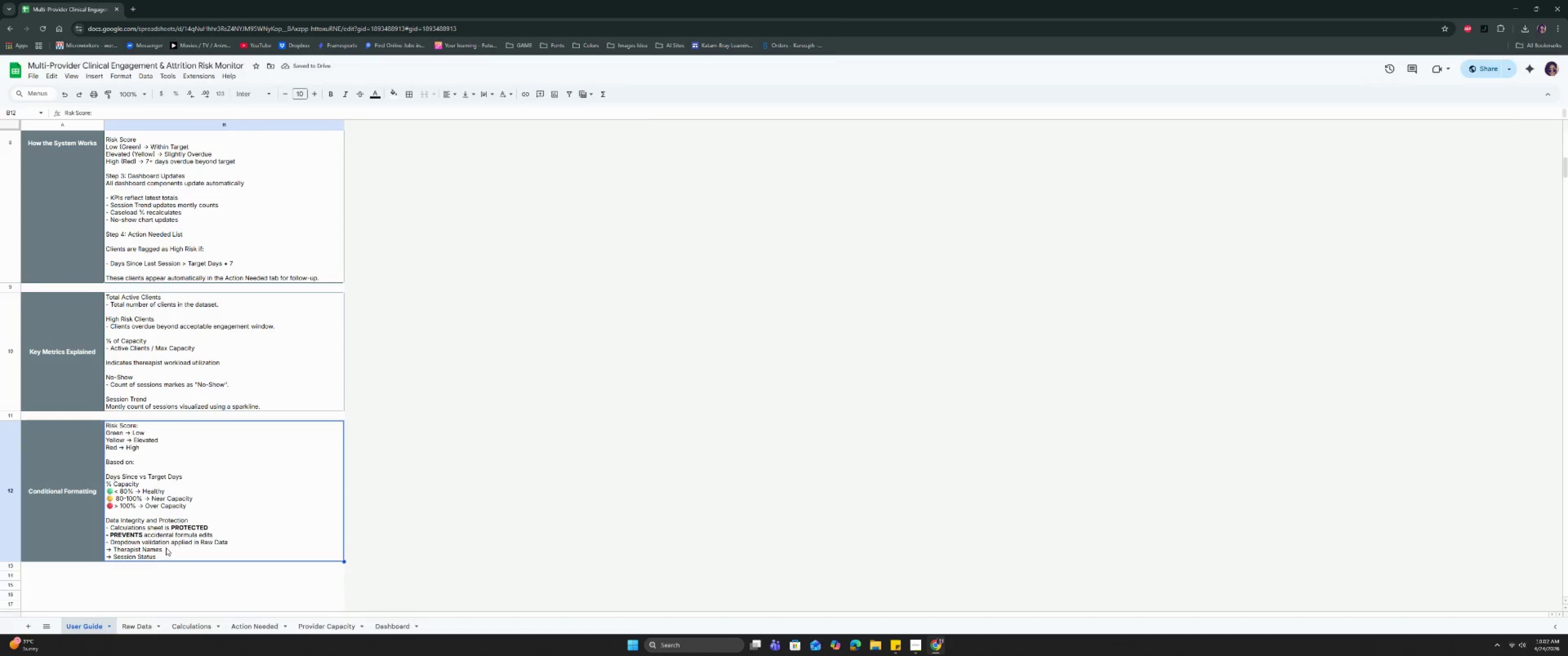 
double_click([166, 549])
 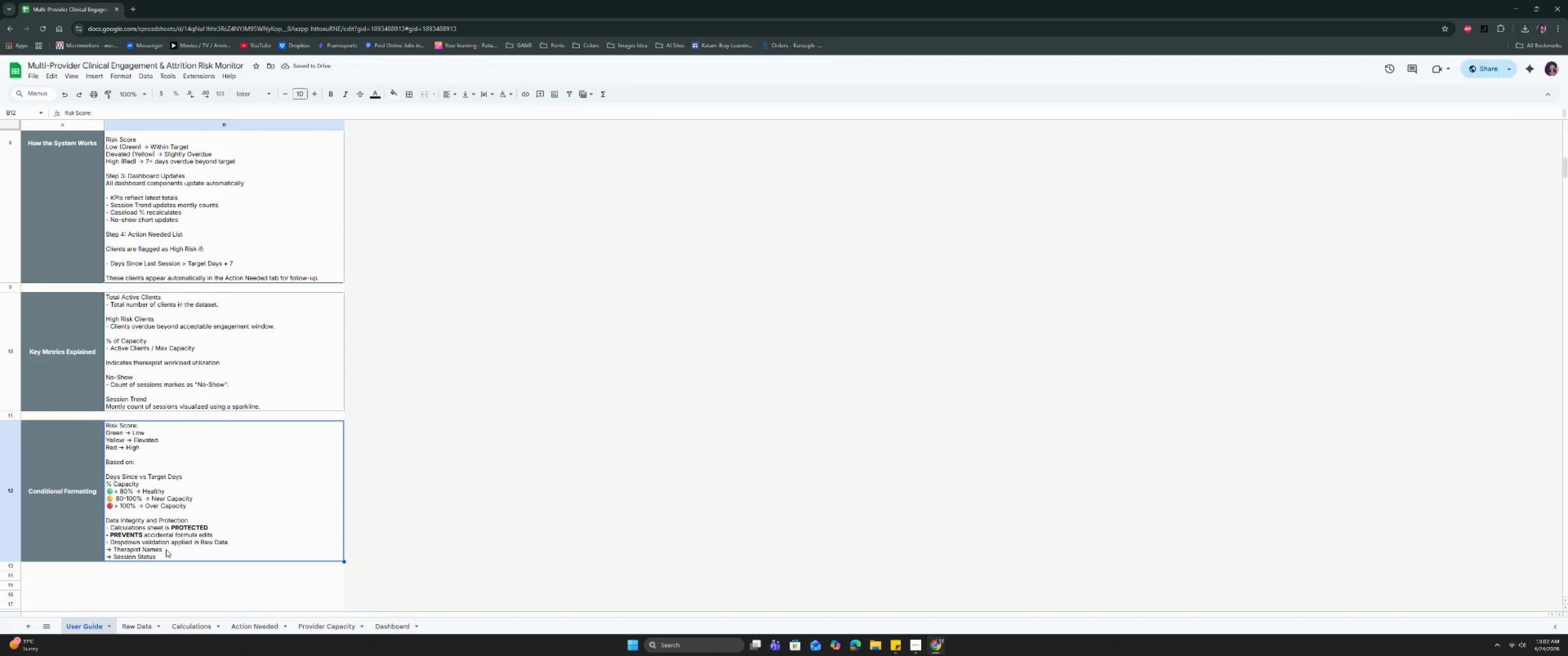 
triple_click([166, 549])
 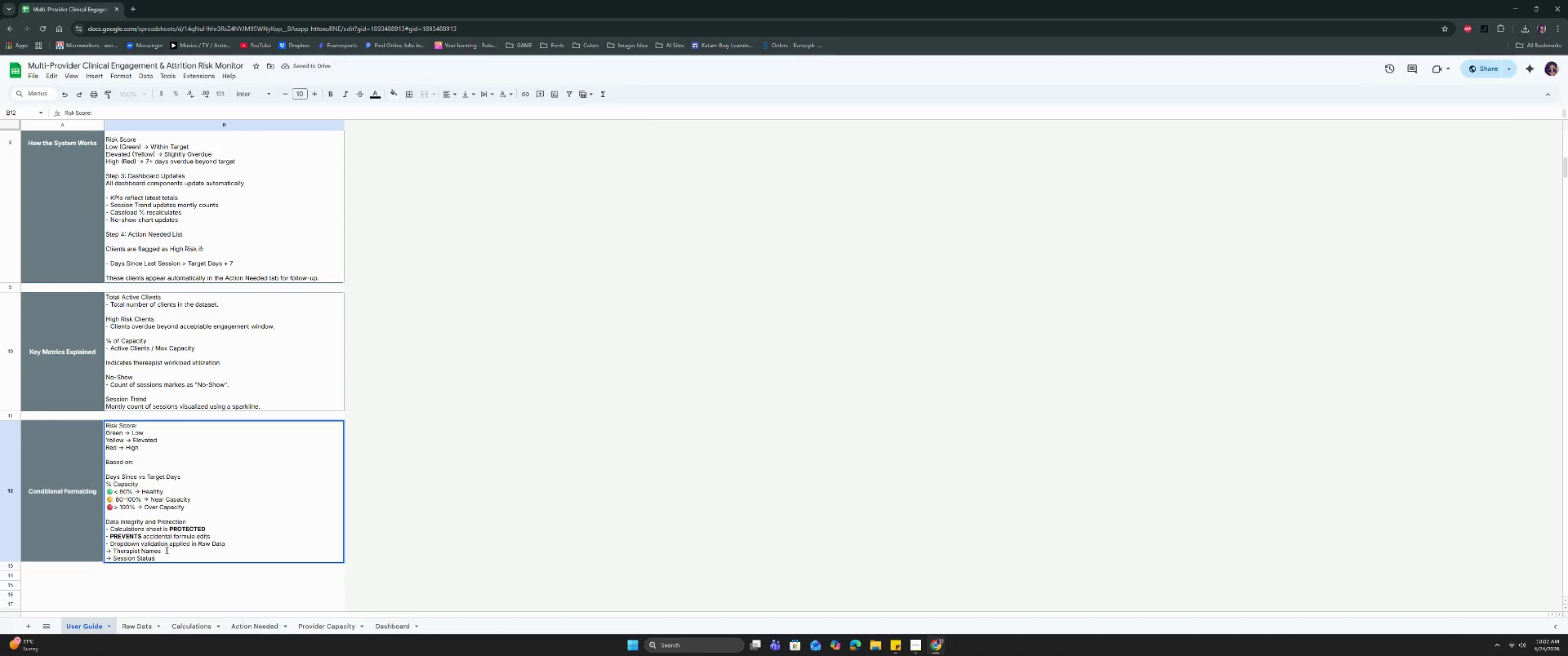 
left_click([165, 552])
 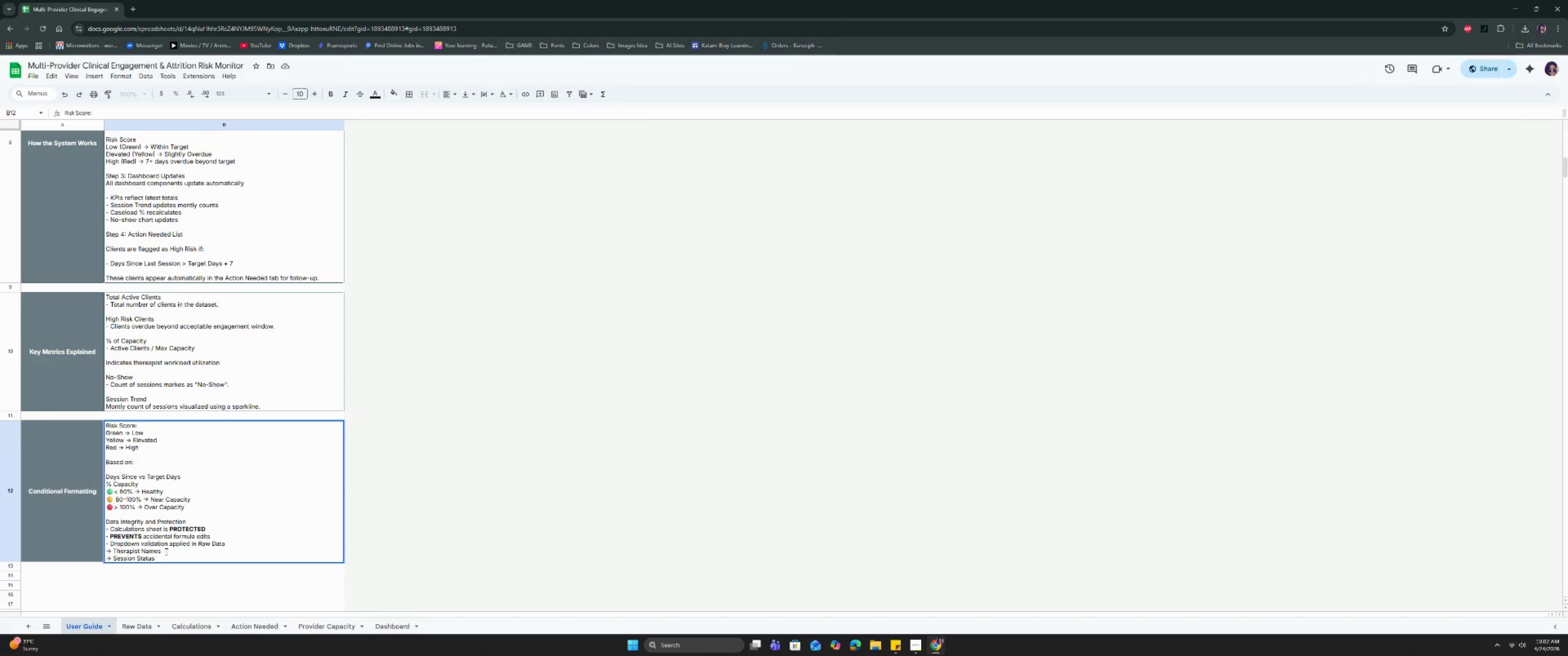 
key(Control+ControlRight)
 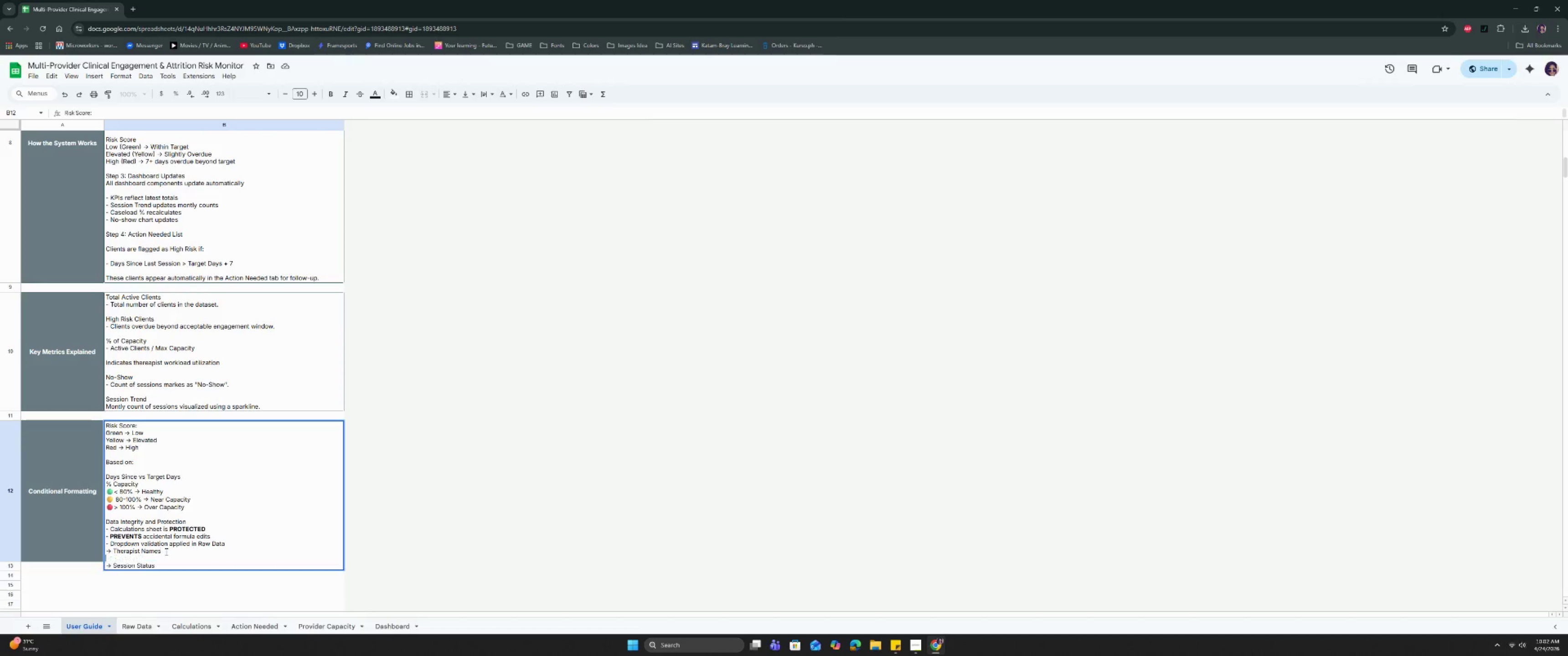 
key(Control+Enter)
 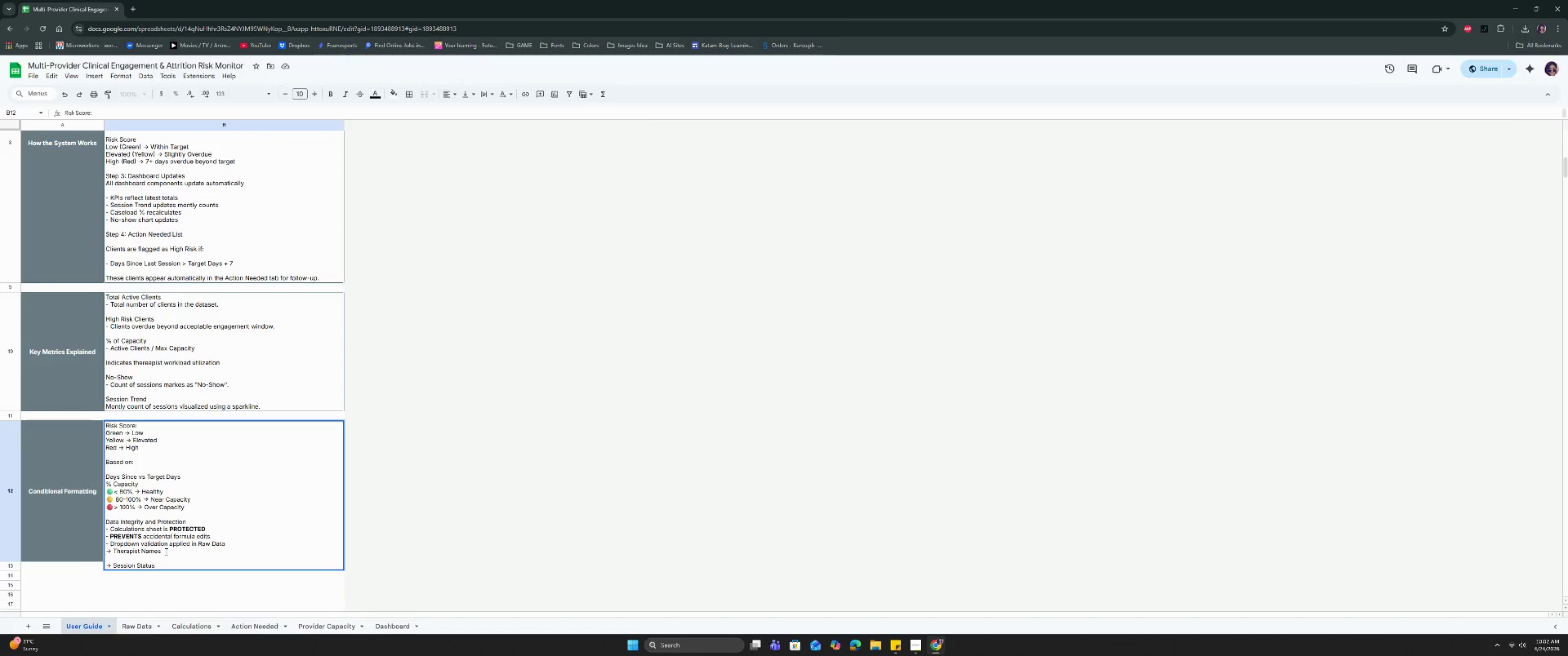 
type(-> Session T)
 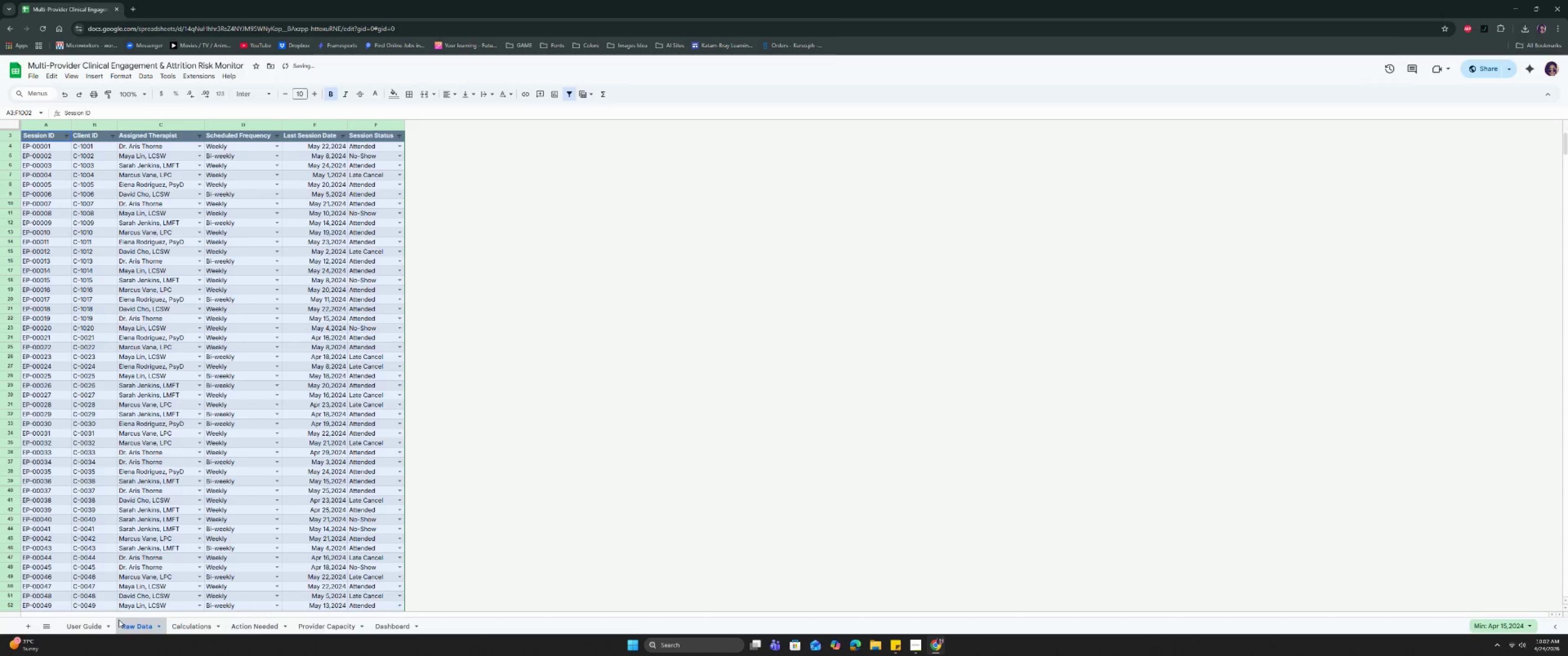 
wait(6.83)
 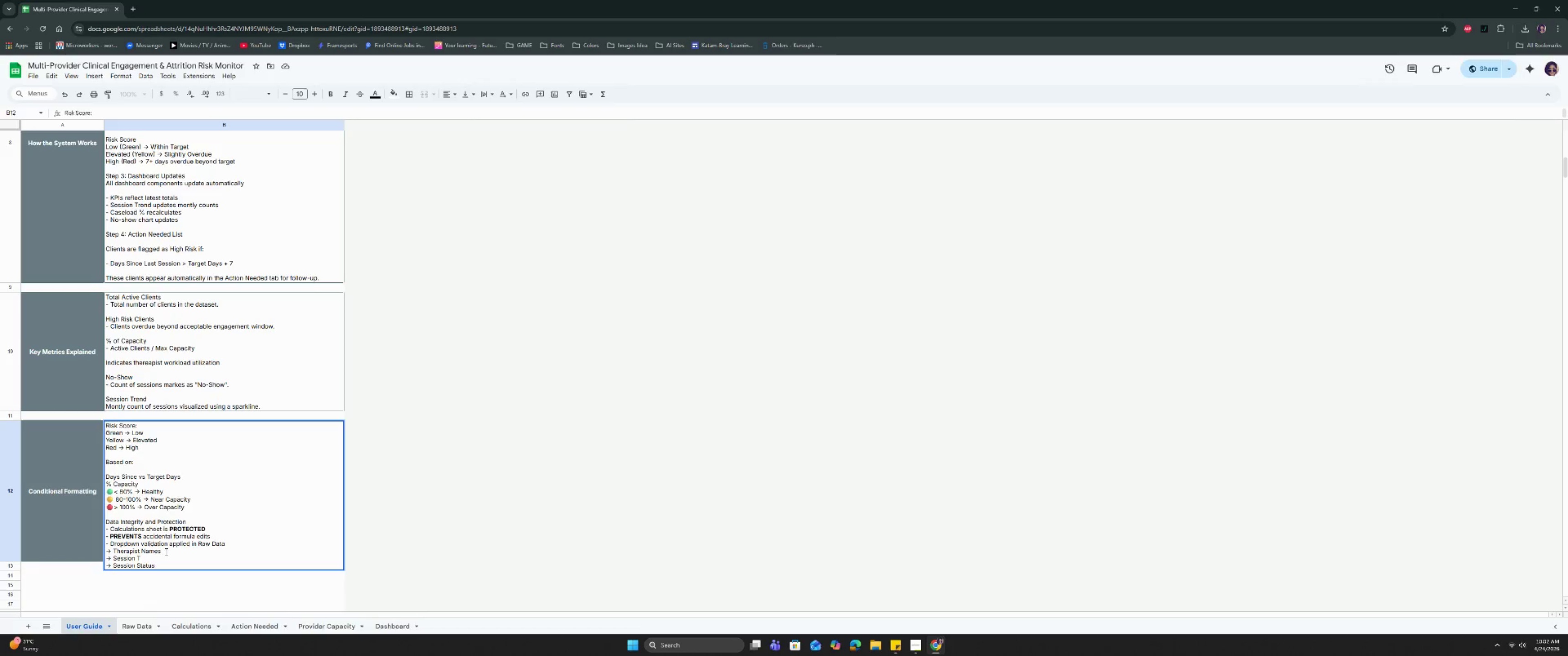 
double_click([160, 554])
 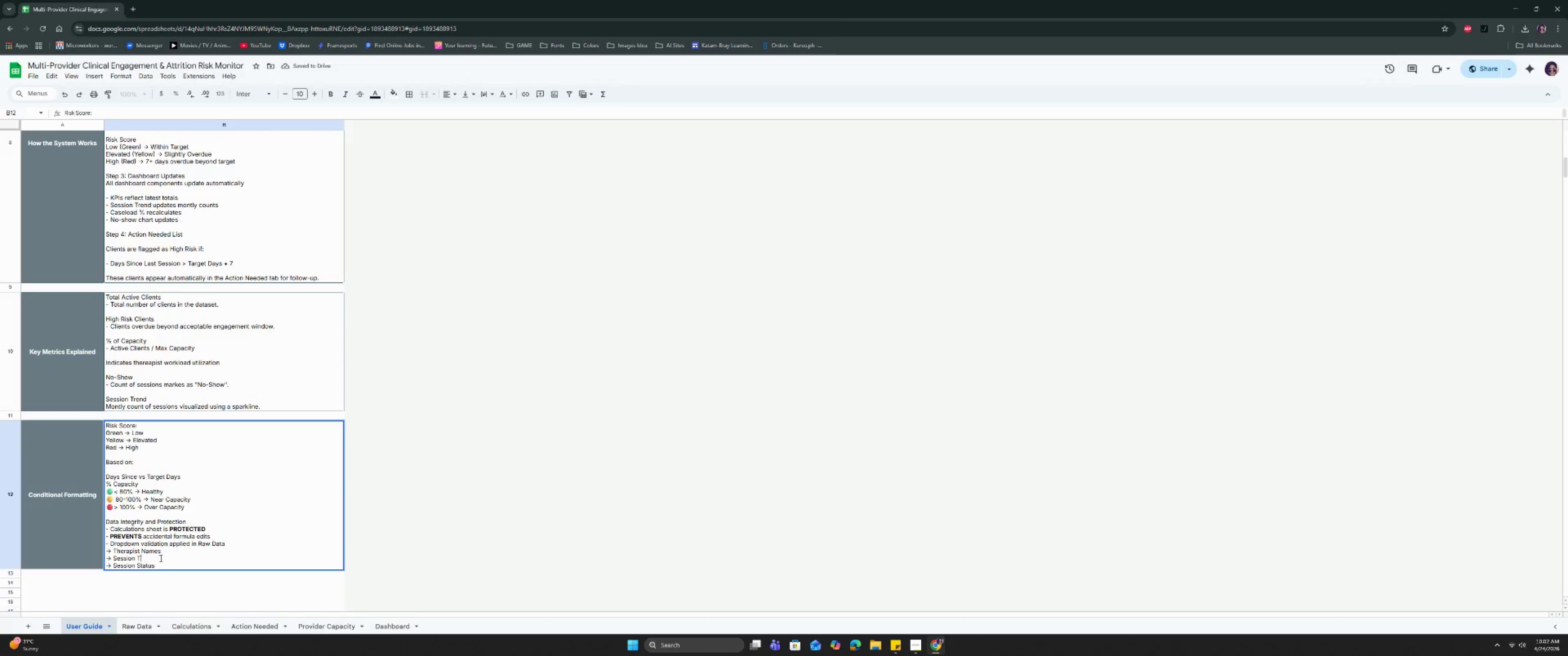 
left_click([160, 558])
 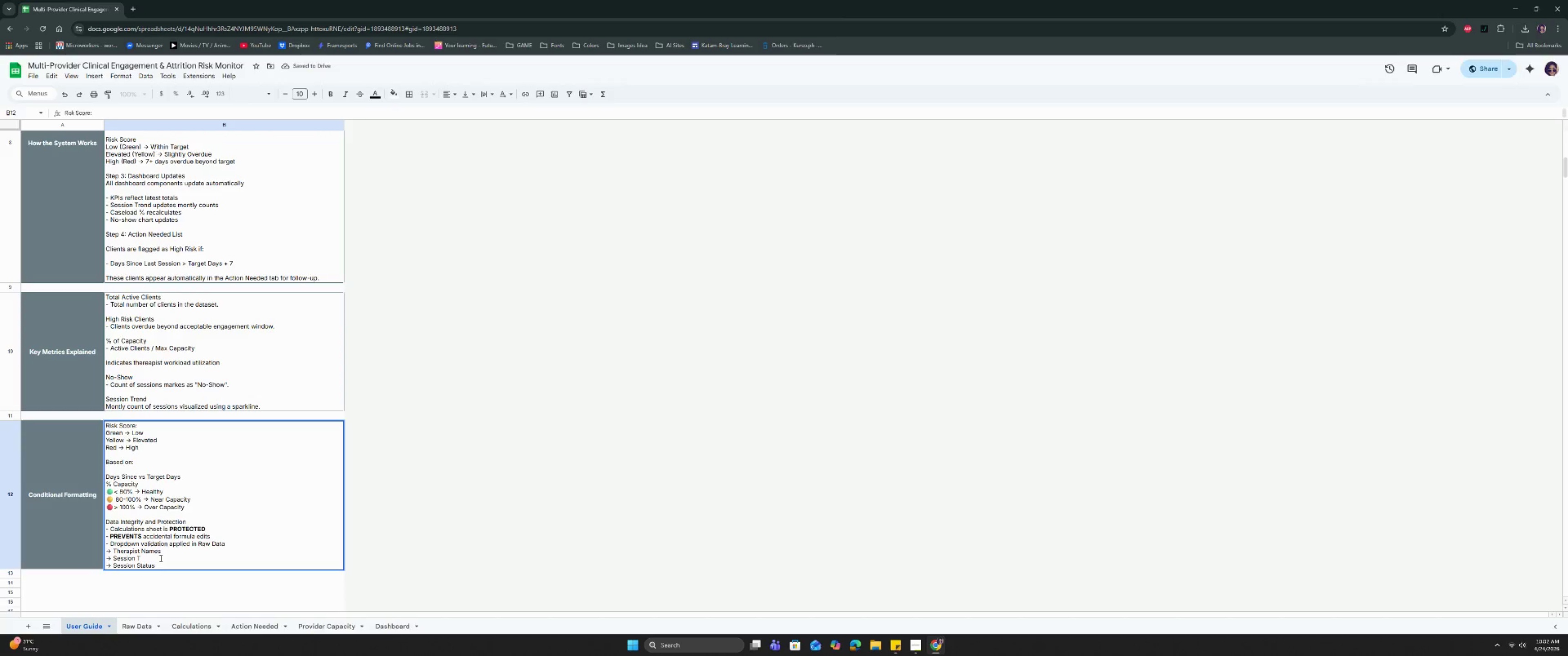 
key(Backspace)
type(Frequency)
 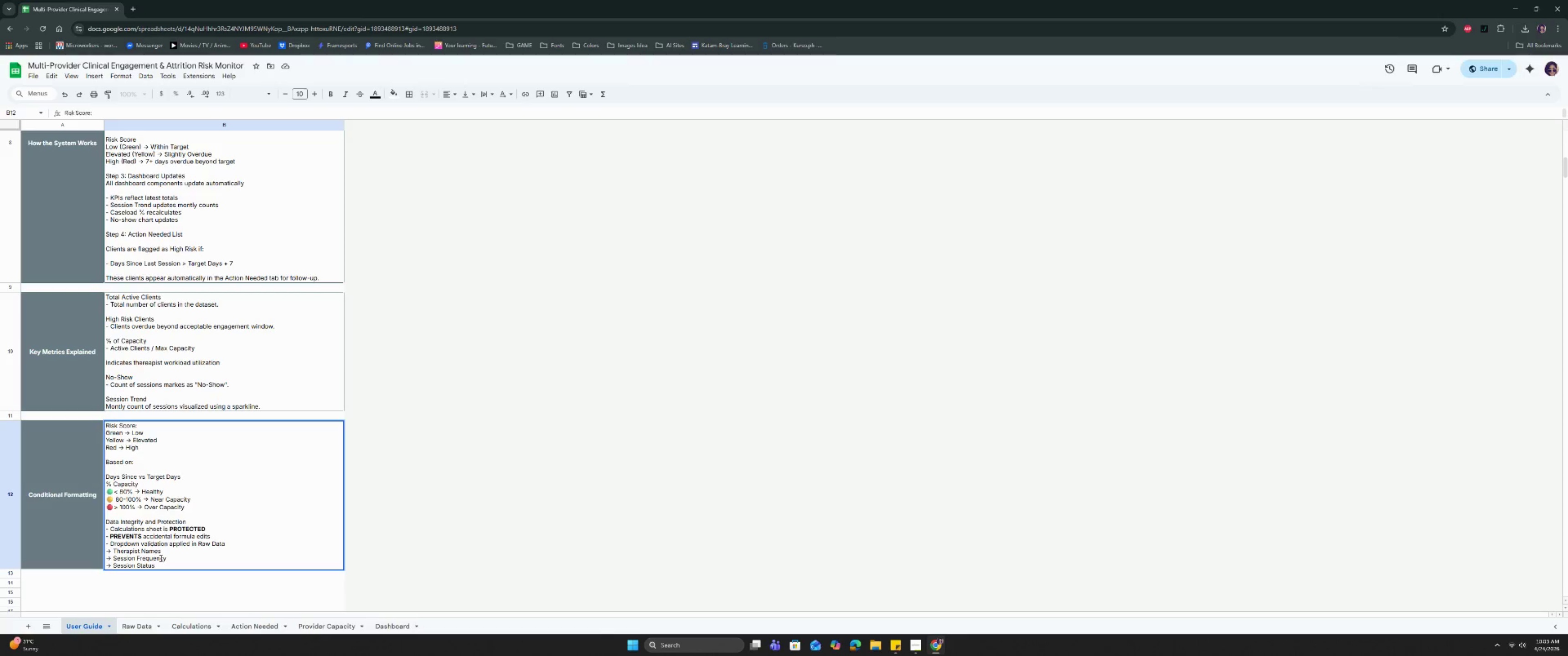 
key(ArrowDown)
 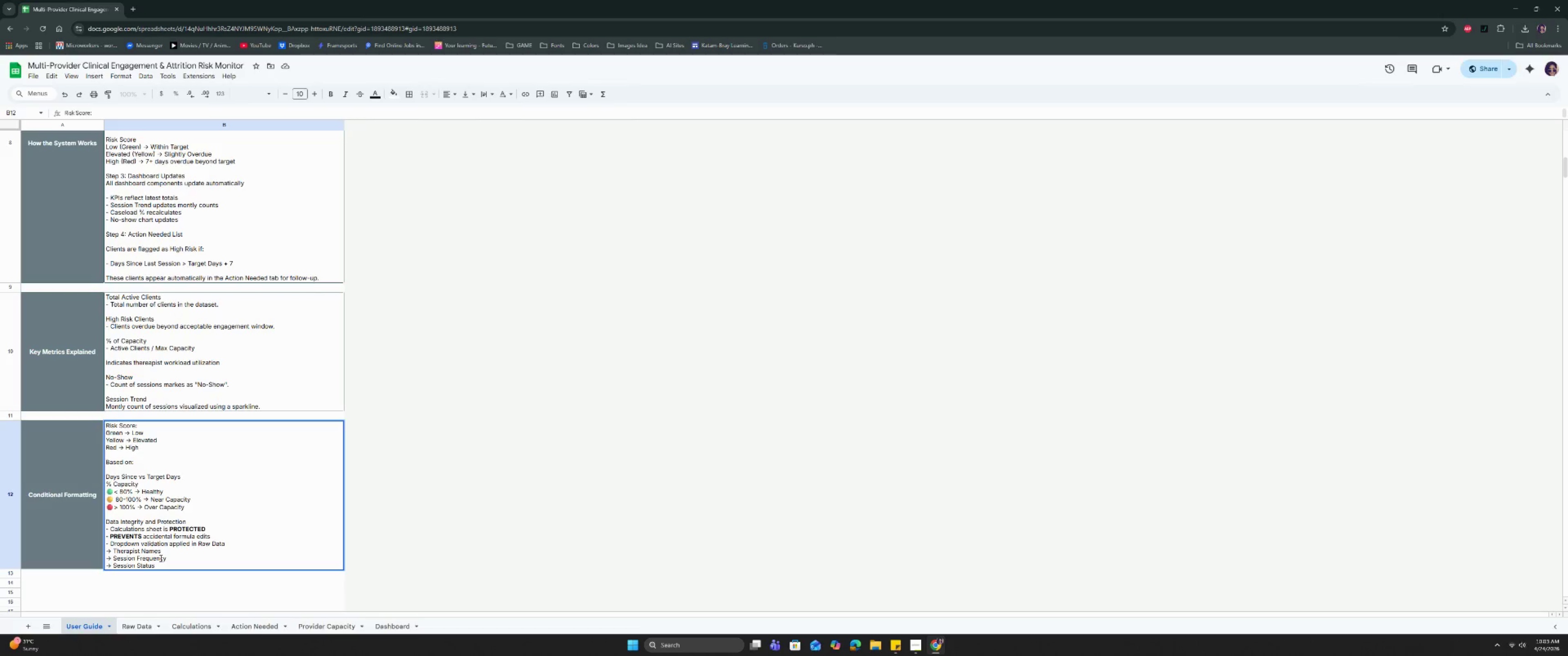 
key(ArrowDown)
 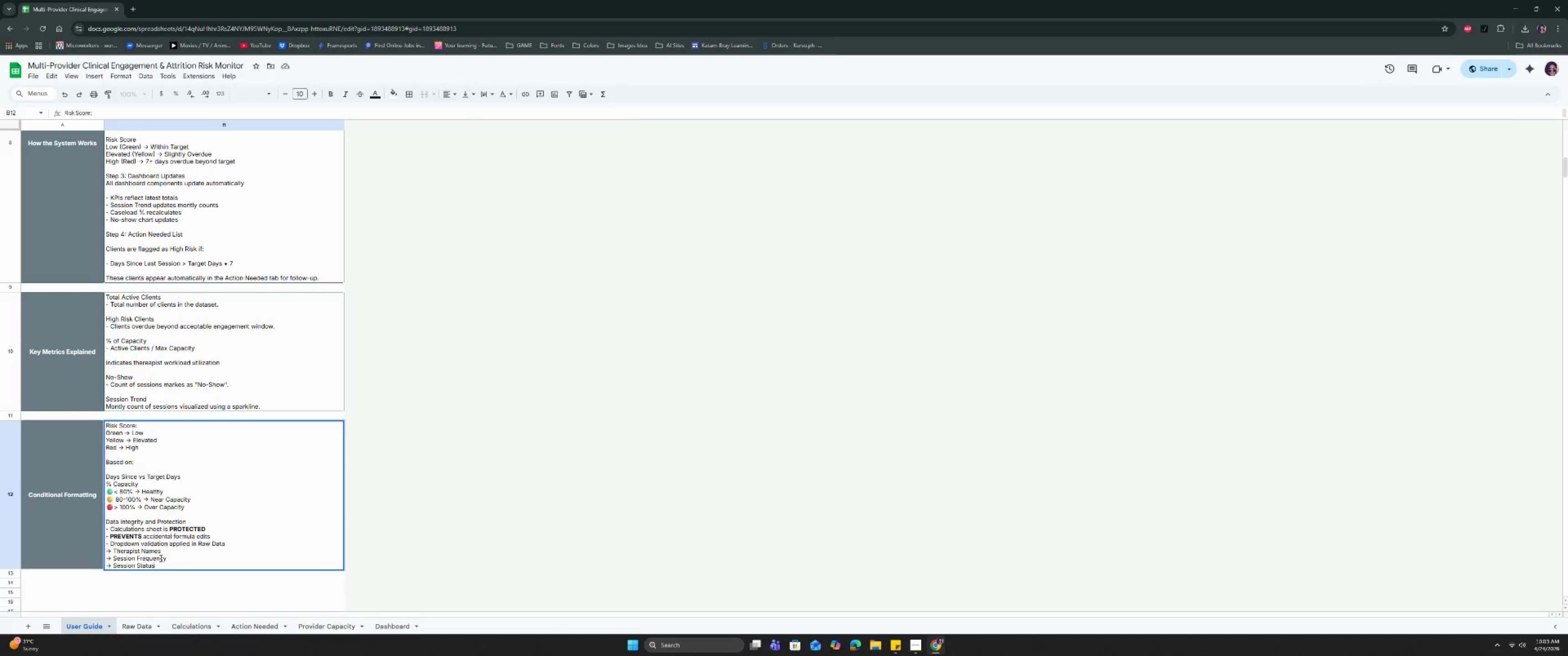 
key(ArrowDown)
 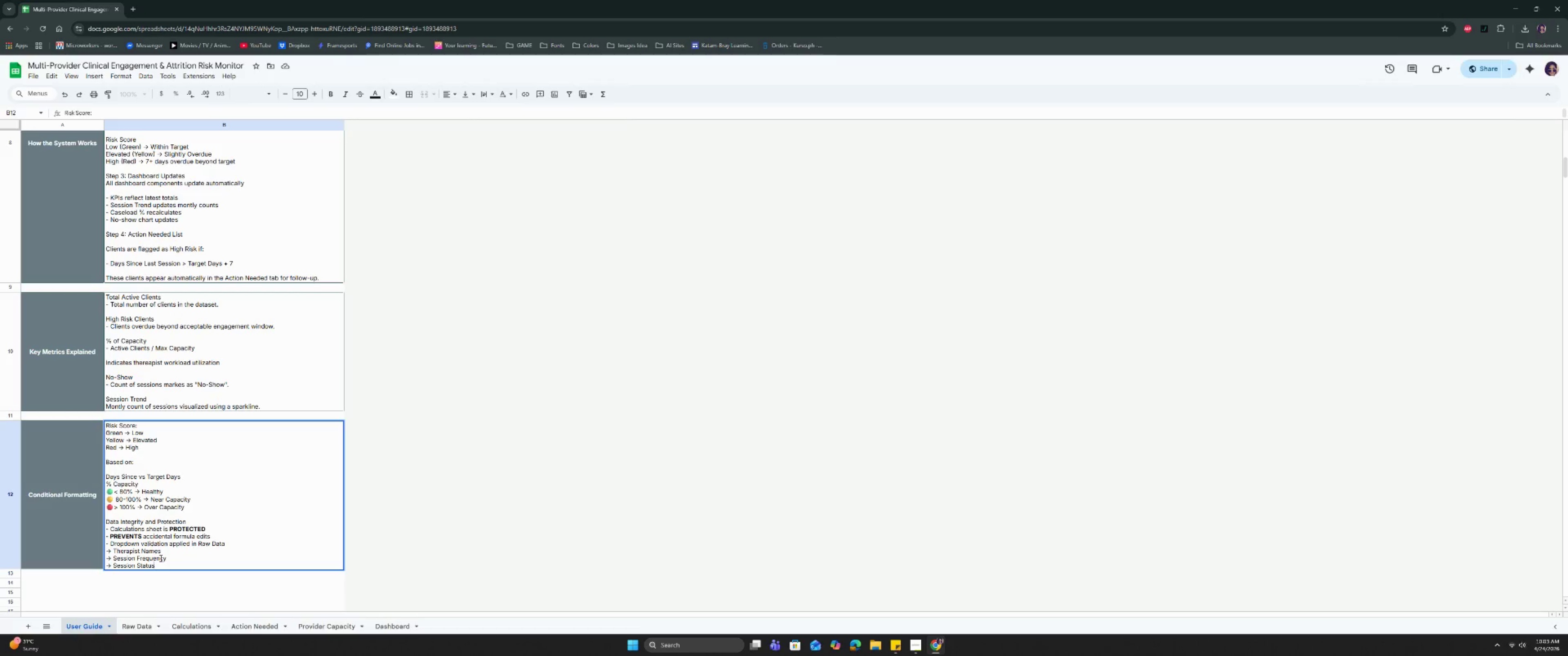 
key(Control+Enter)
 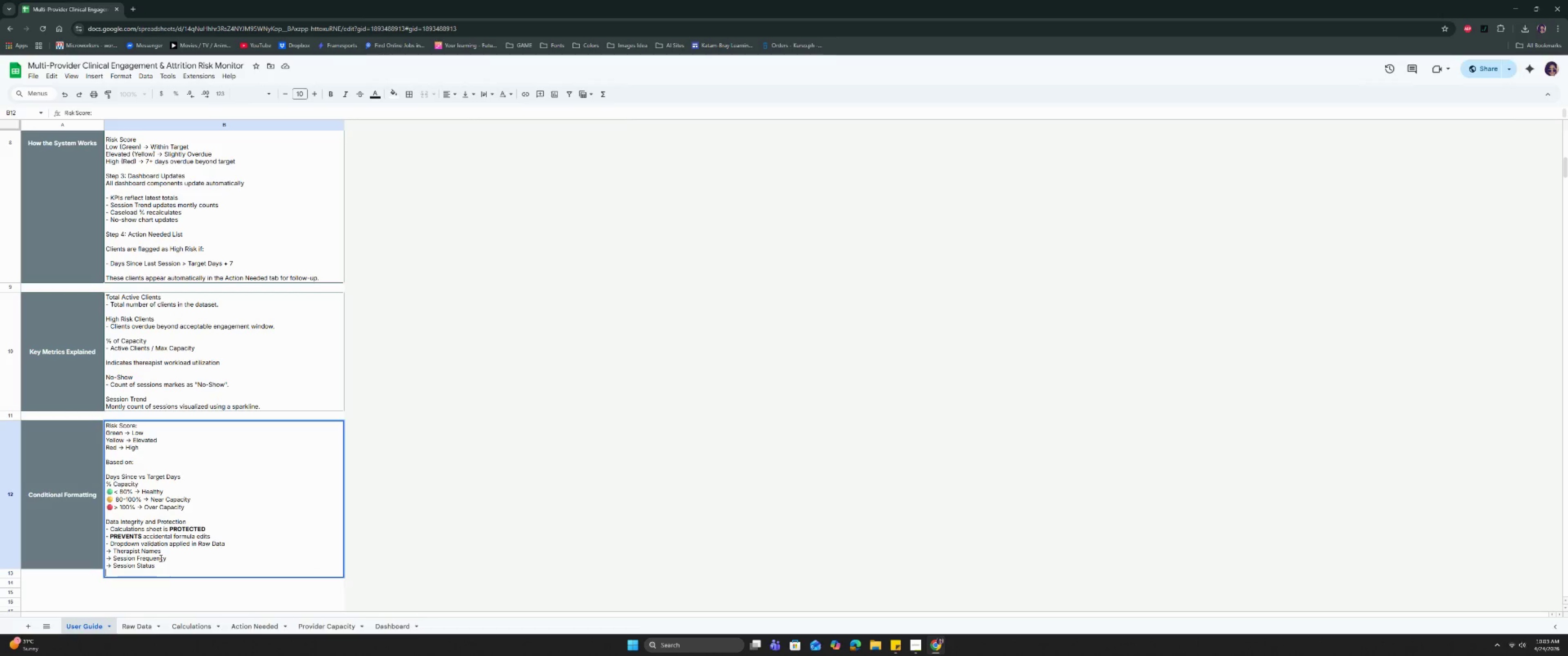 
key(Control+Enter)
 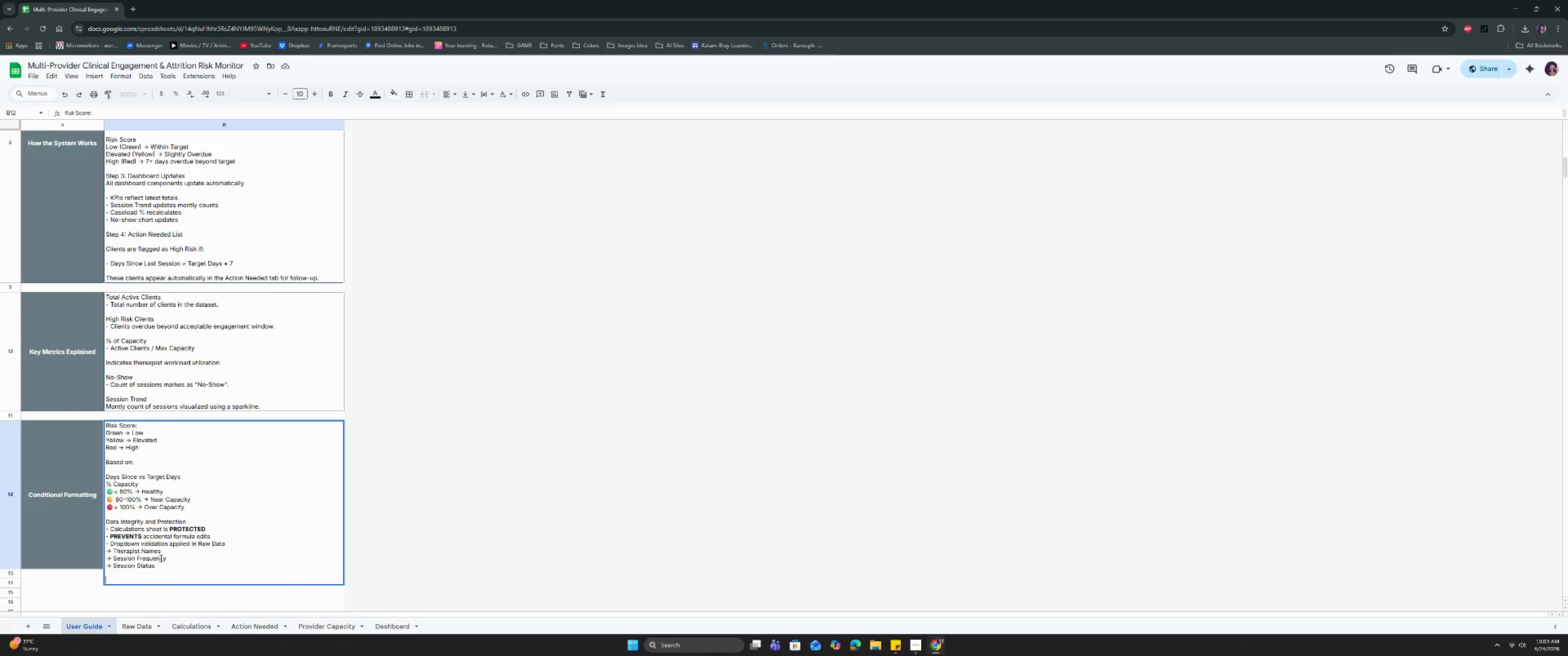 
type(All)
 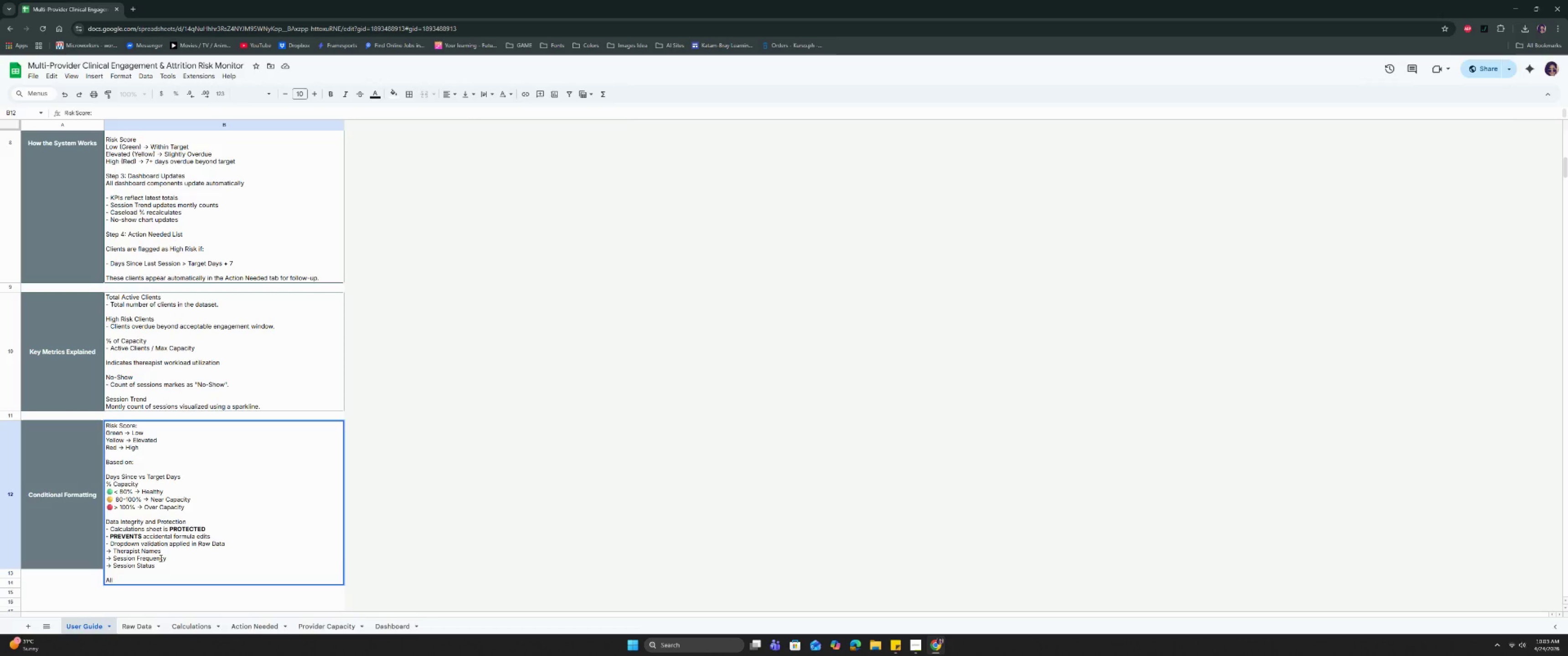 
key(Backspace)
 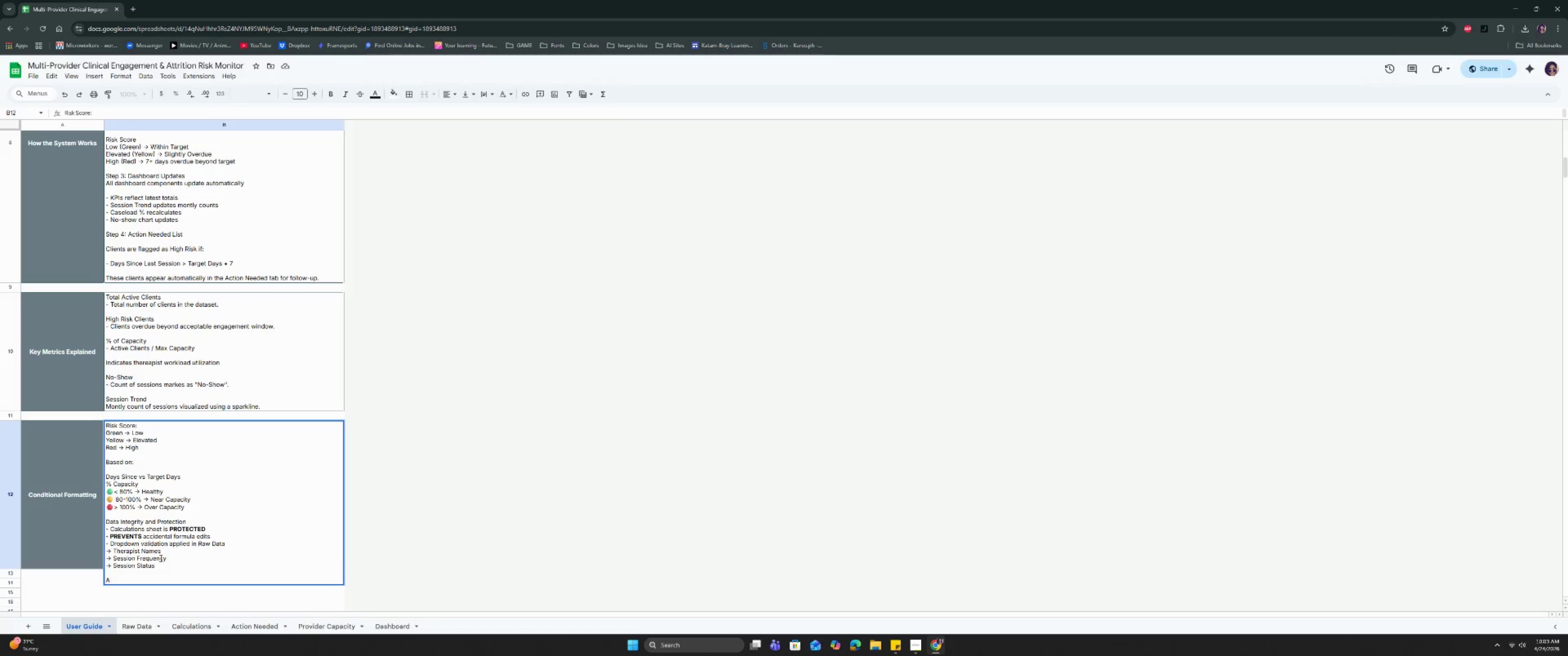 
key(Backspace)
 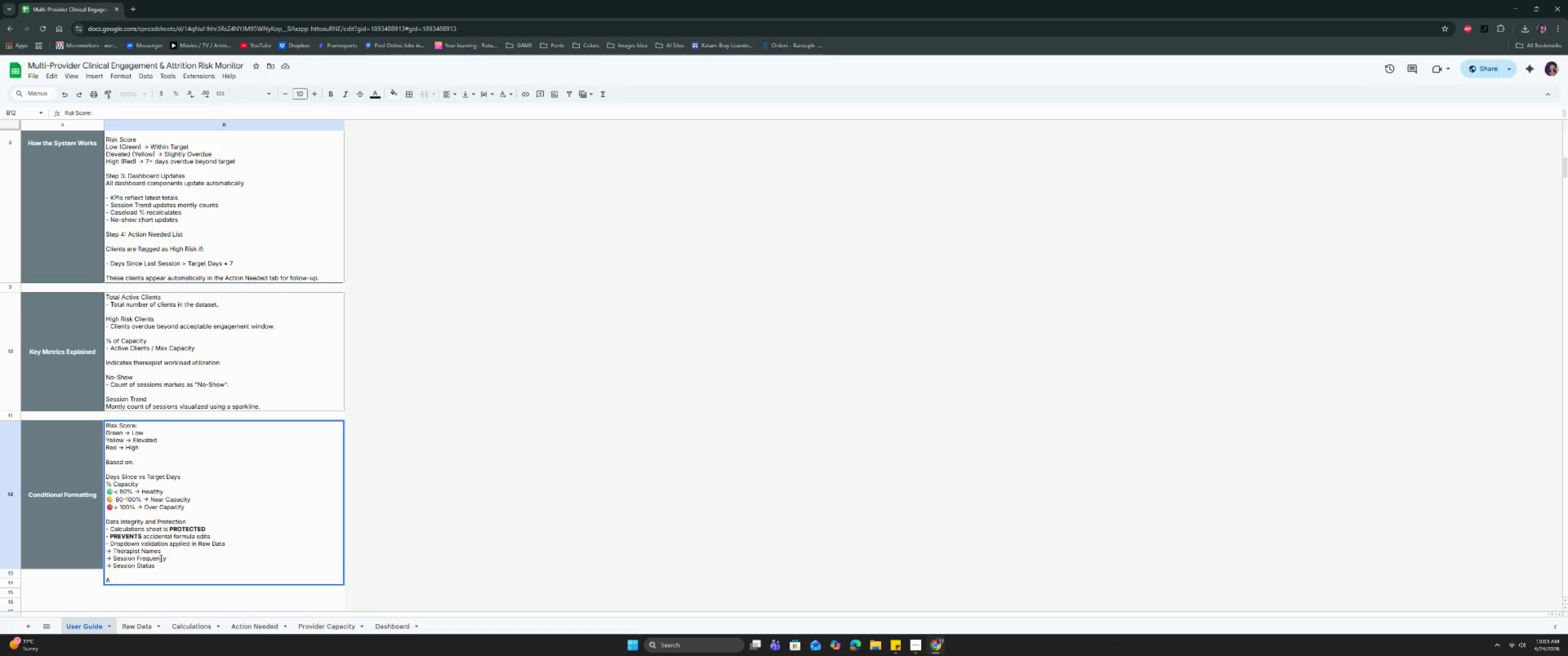 
key(Backspace)
 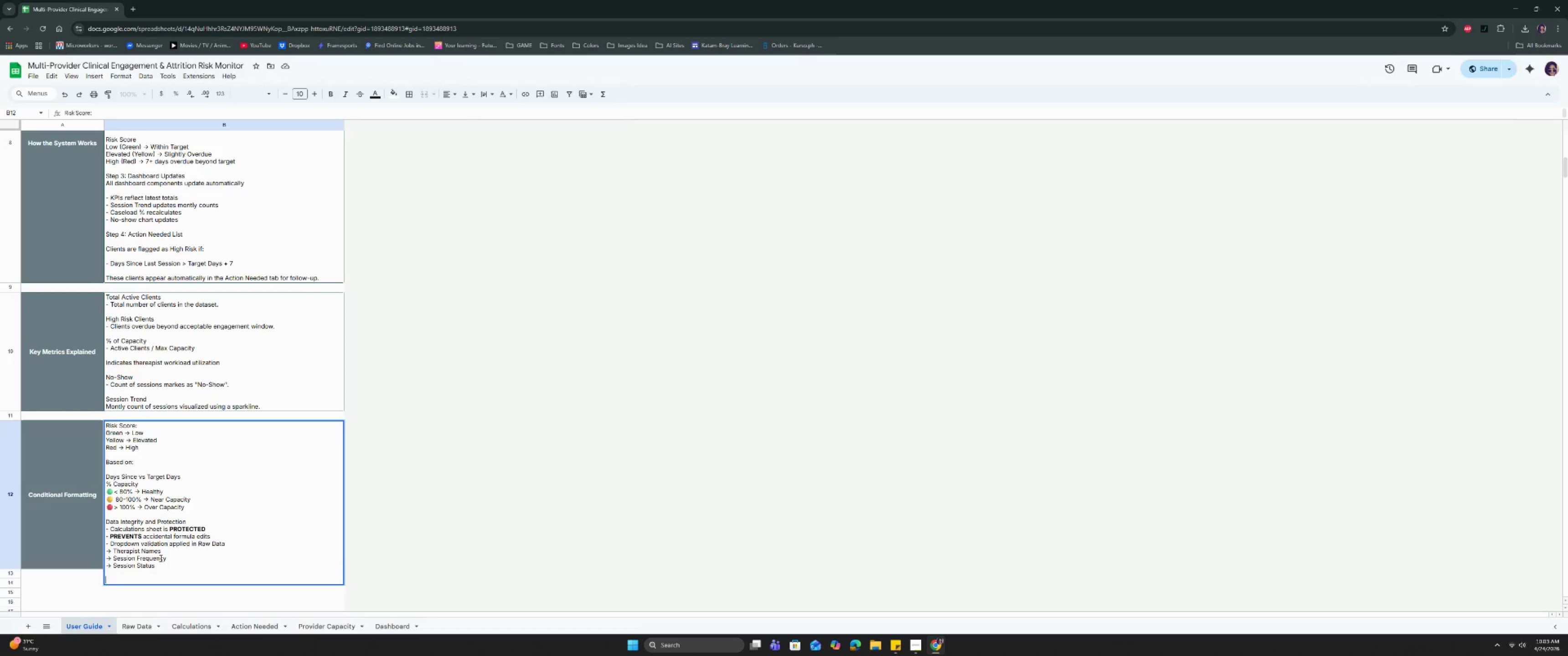 
key(Control+ControlLeft)
 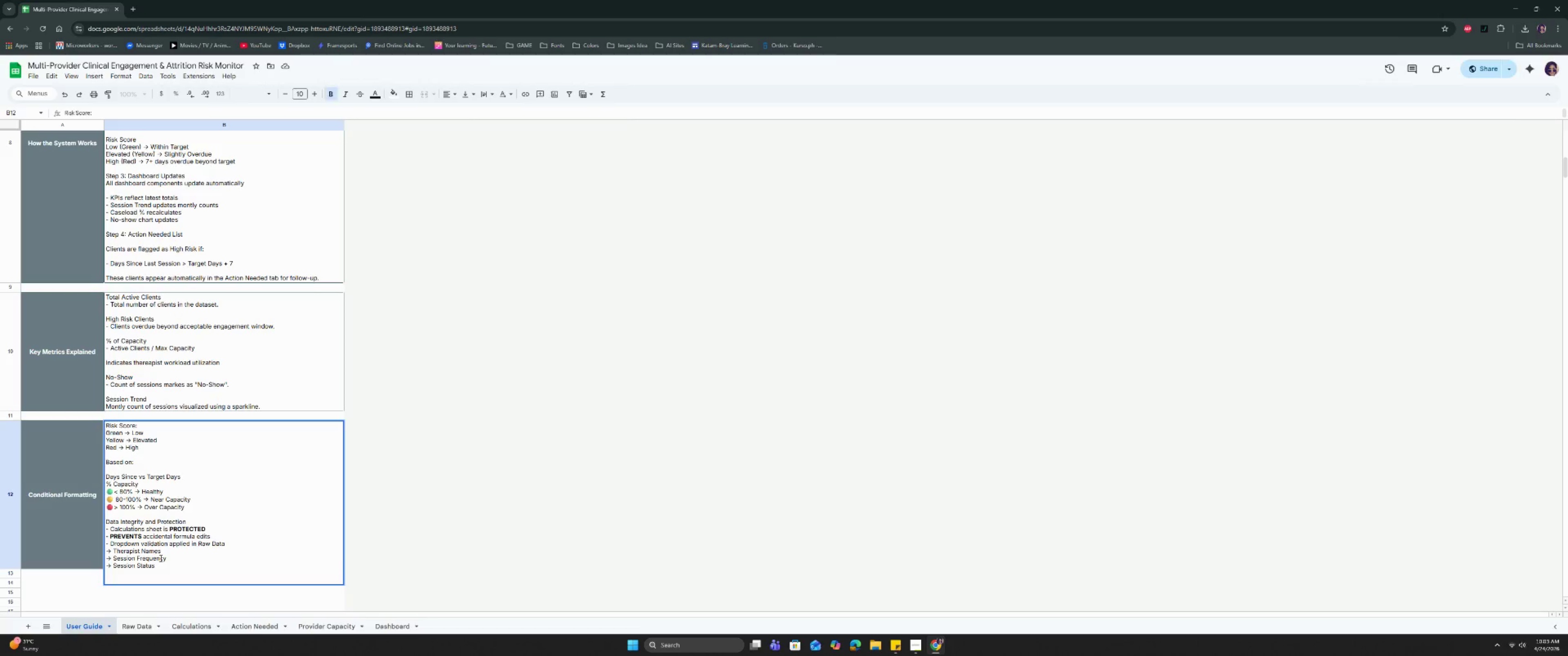 
key(Control+B)
 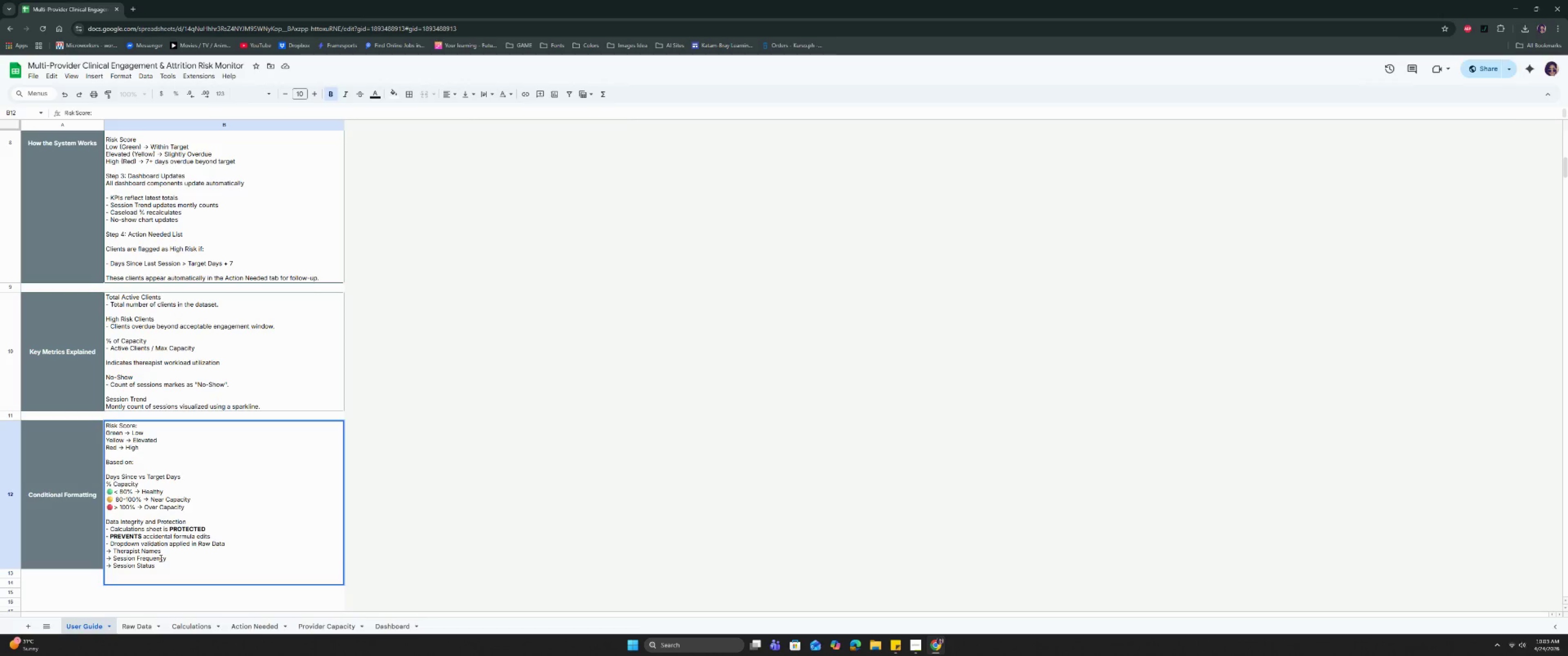 
type(ALL )
 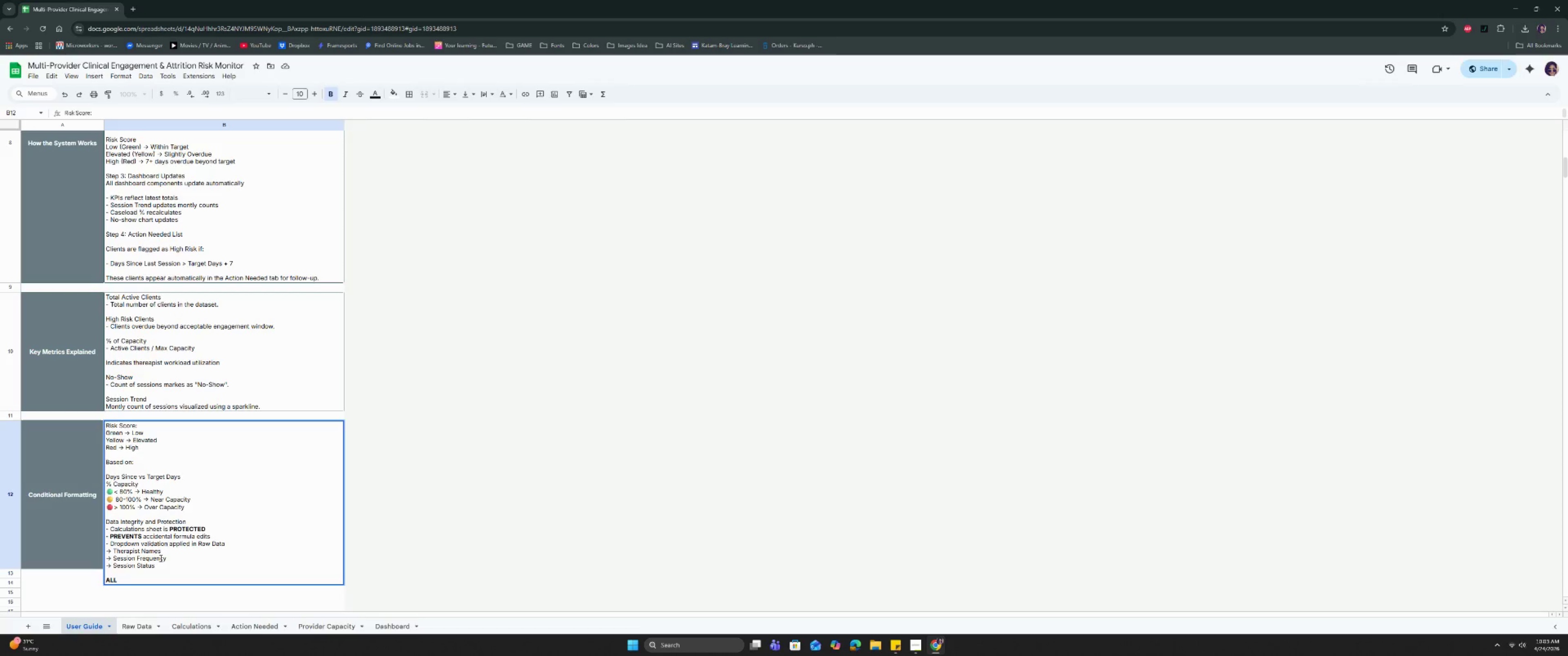 
key(Control+ControlLeft)
 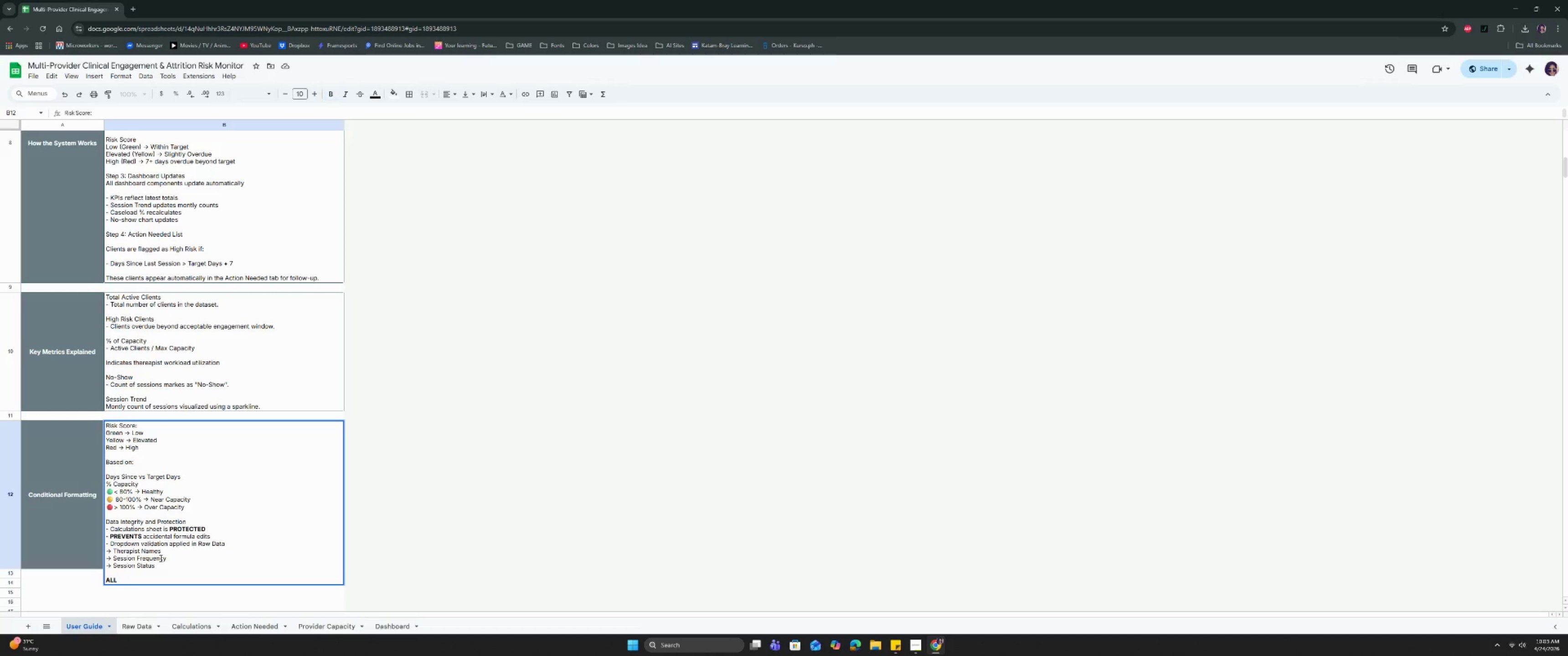 
key(Control+B)
 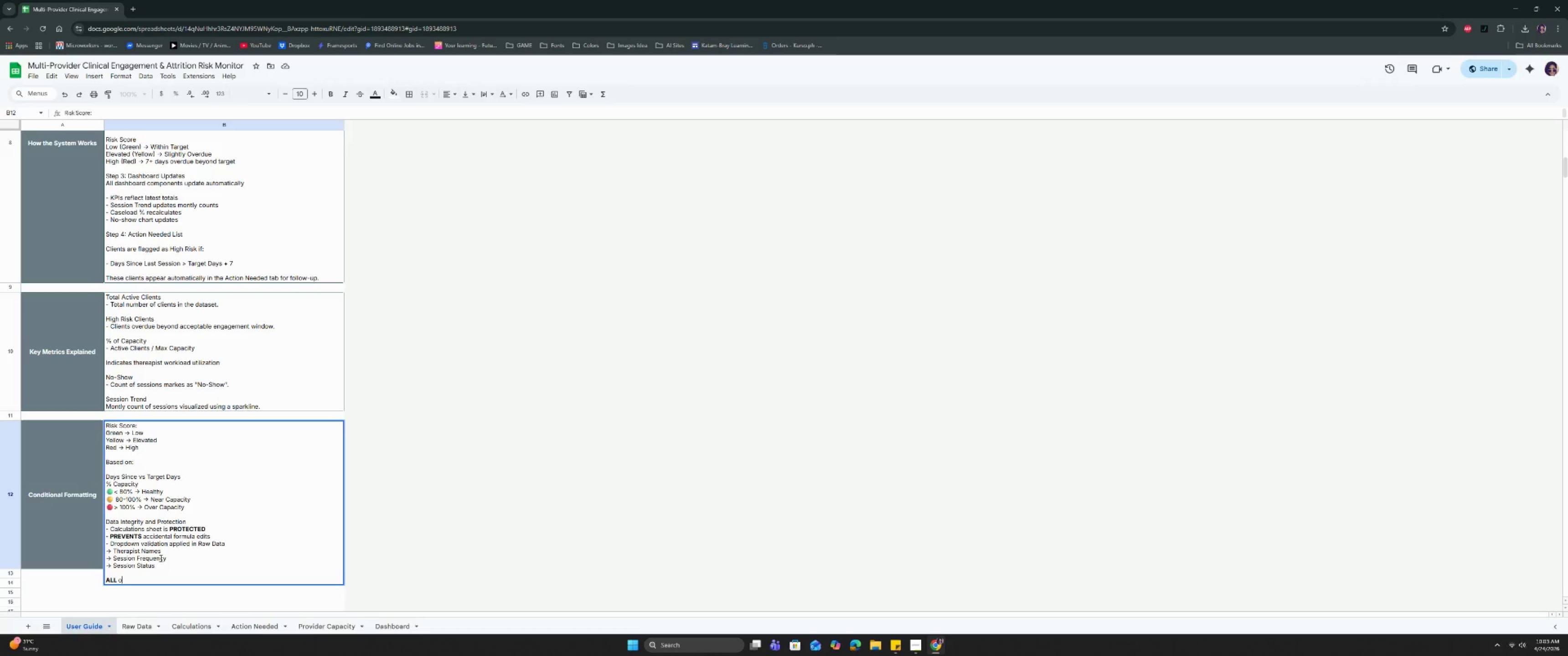 
type(output )
key(Backspace)
type(s are formula )
key(Backspace)
type(-driven and update a)
key(Backspace)
type(dynac)
key(Backspace)
type(mically)
 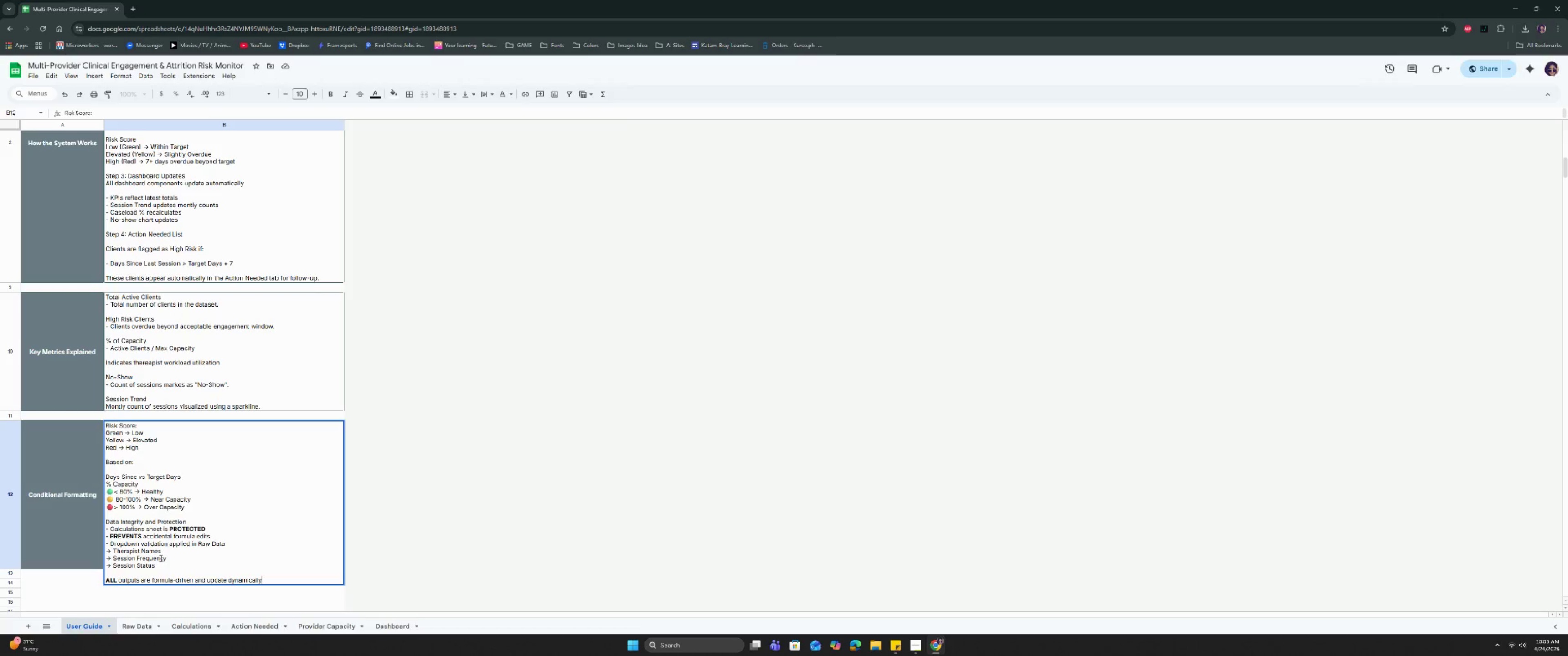 
key(Control+ControlRight)
 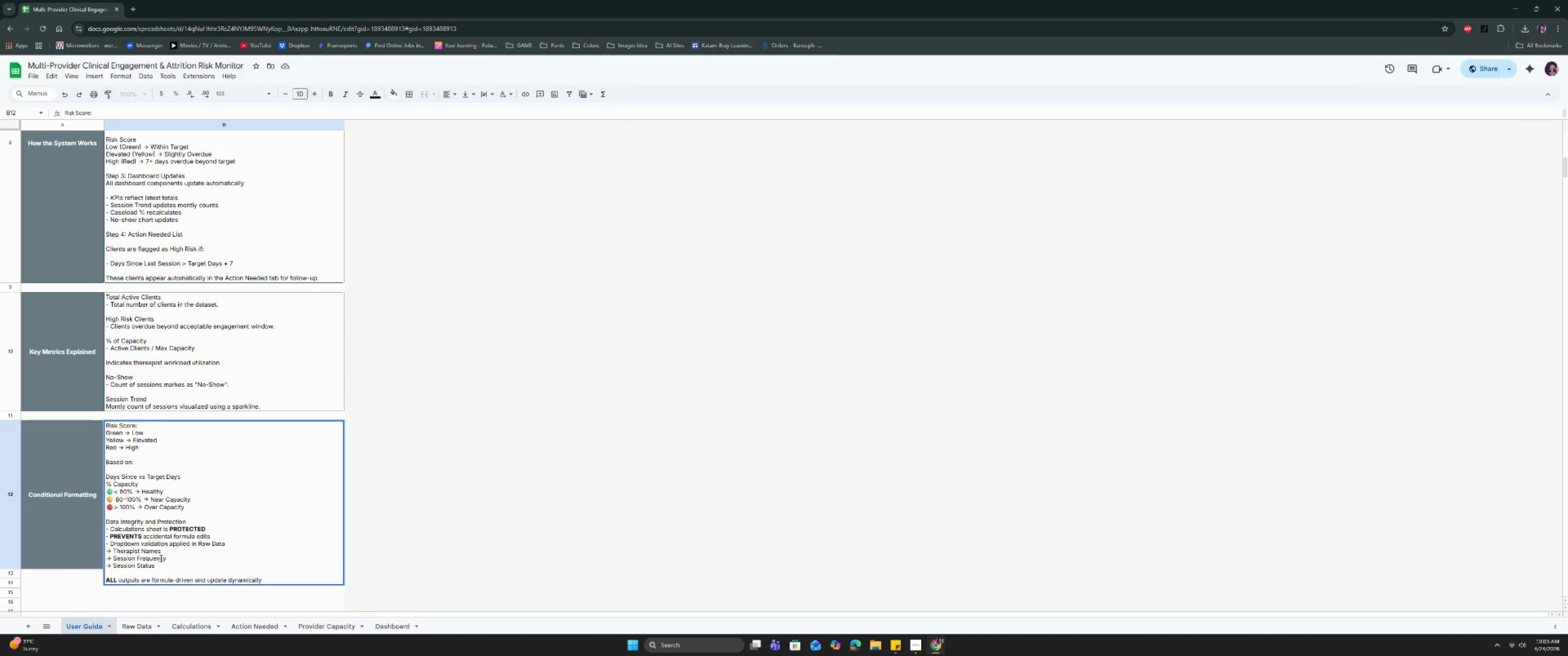 
key(Enter)
 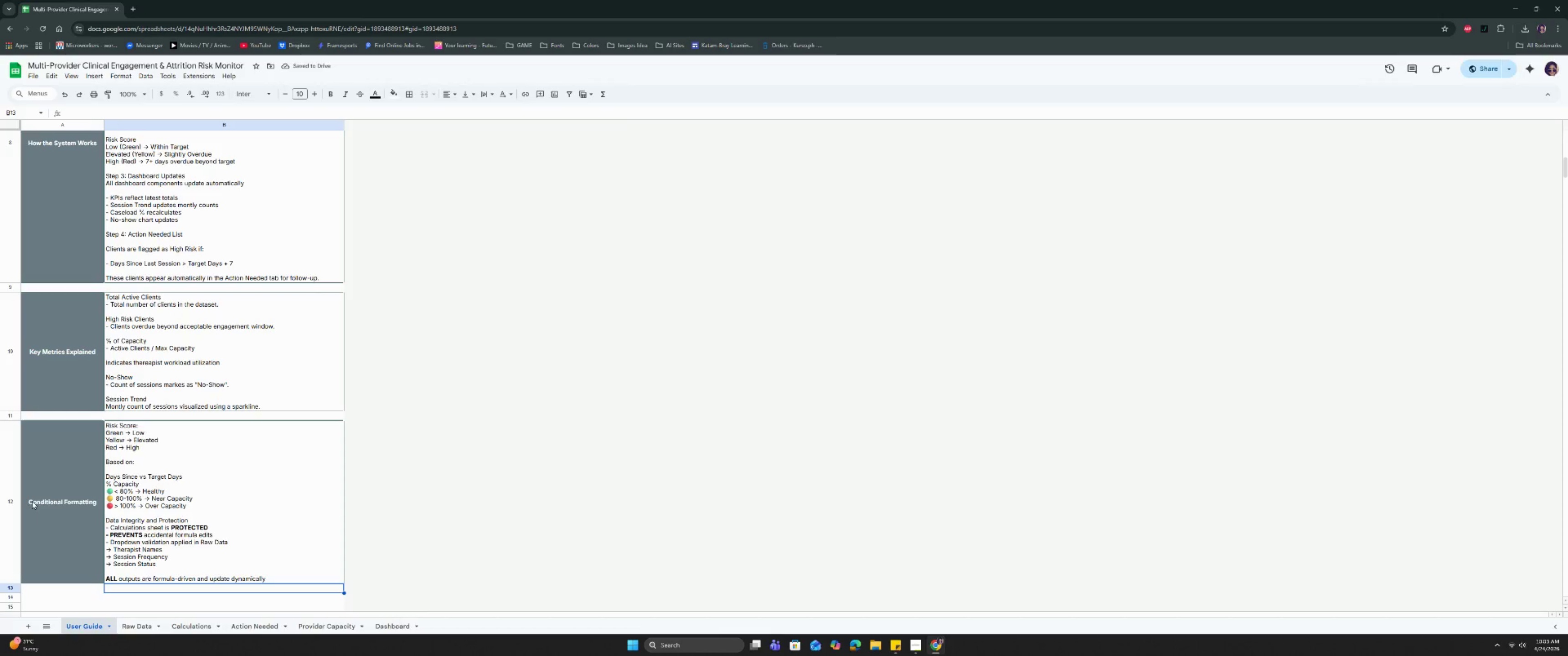 
wait(8.22)
 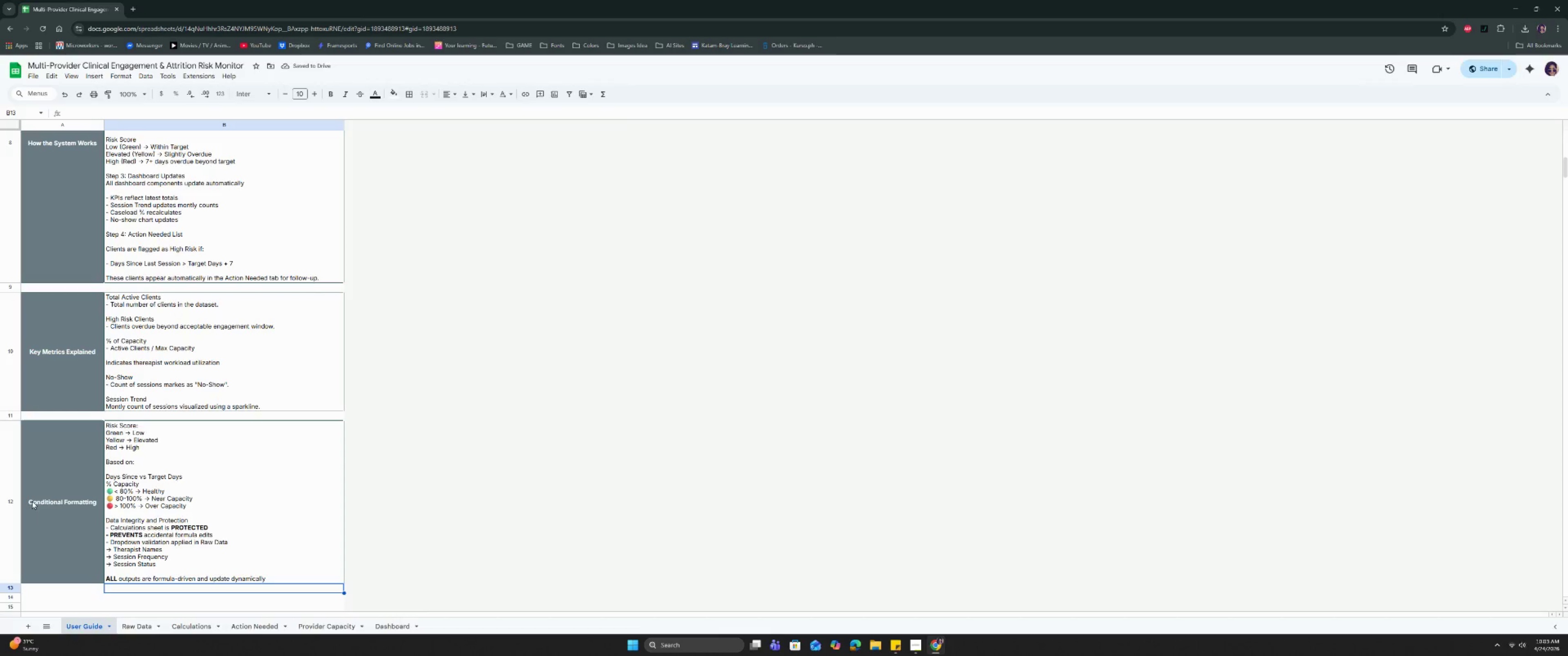 
double_click([32, 501])
 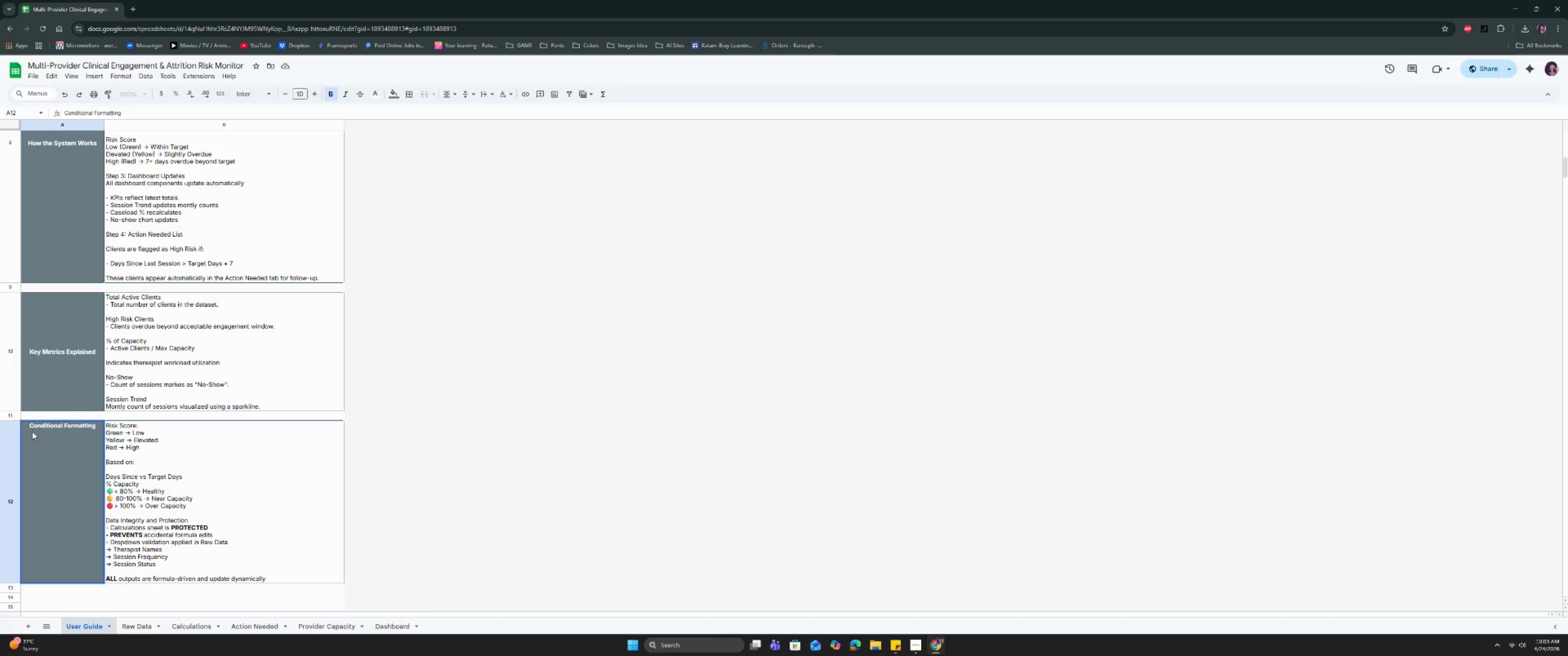 
left_click([29, 423])
 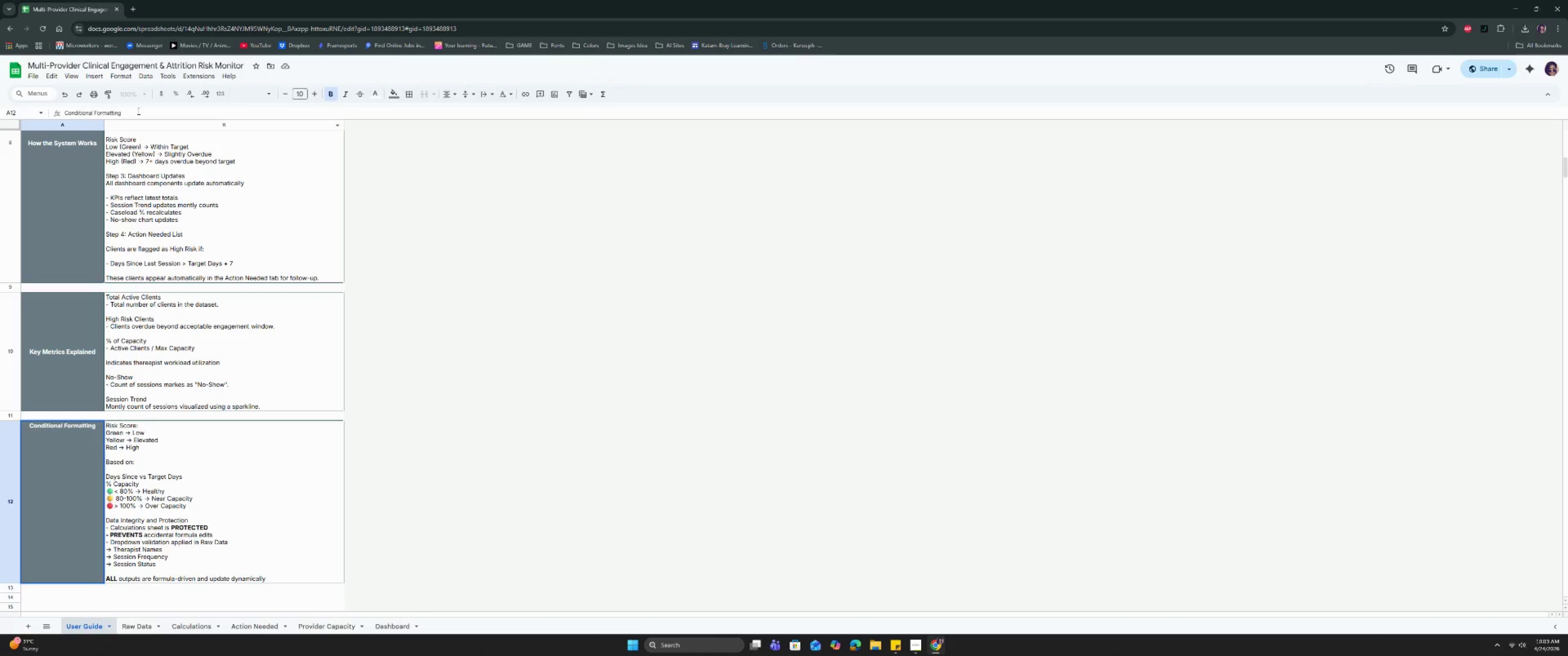 
left_click([93, 79])
 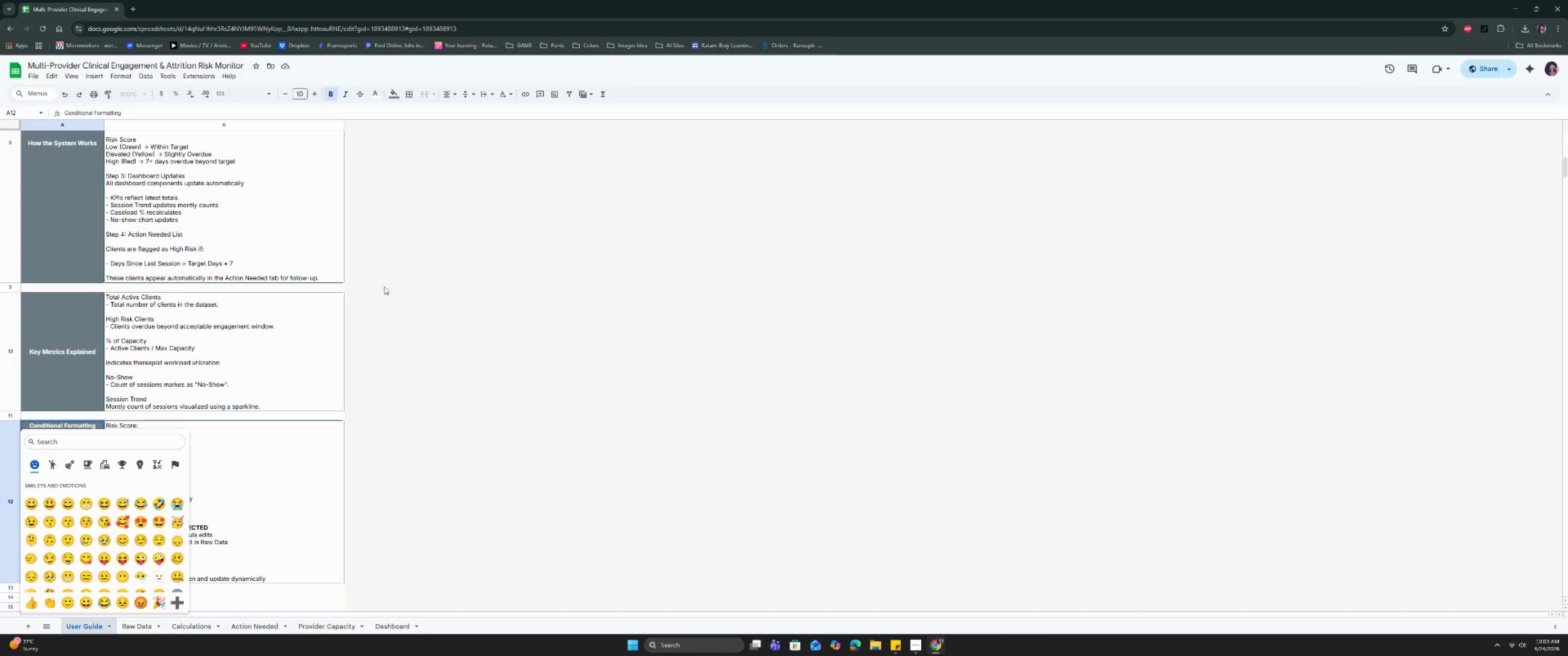 
left_click([159, 437])
 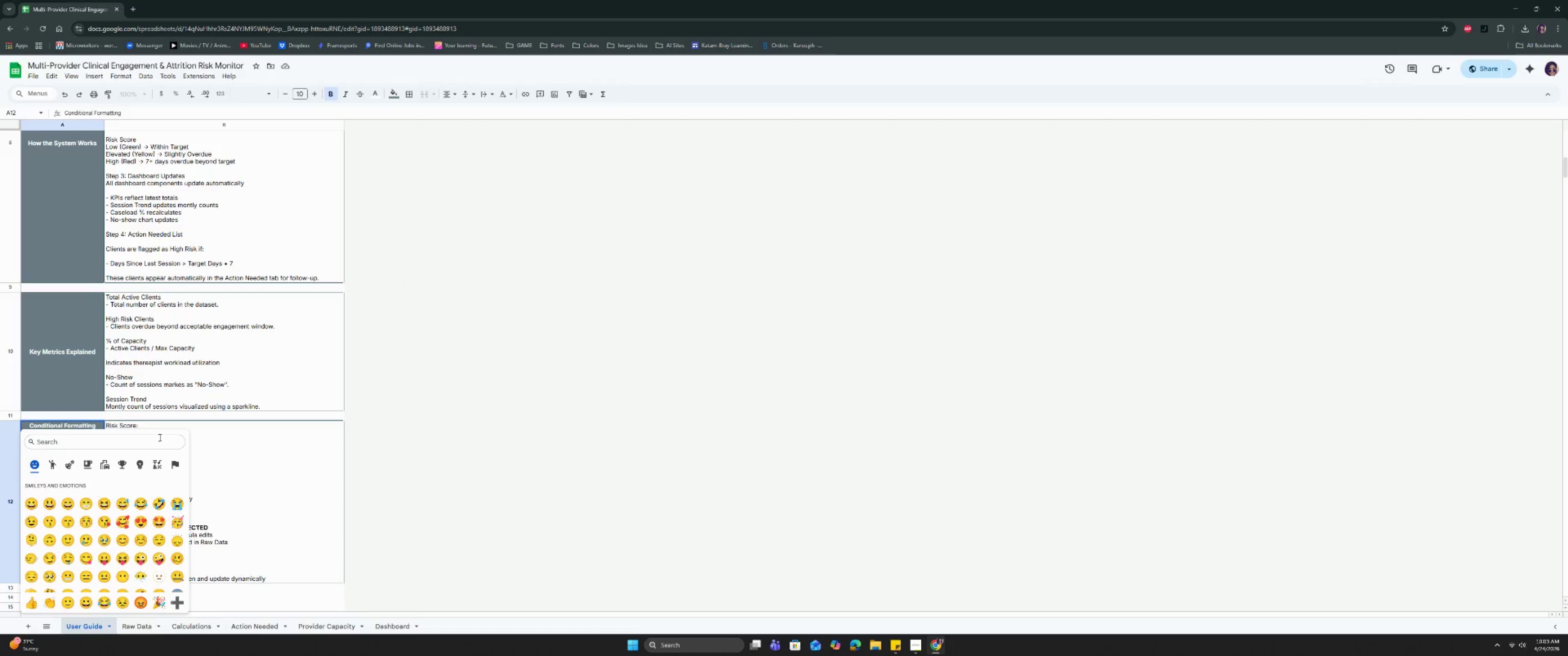 
type(colo)
 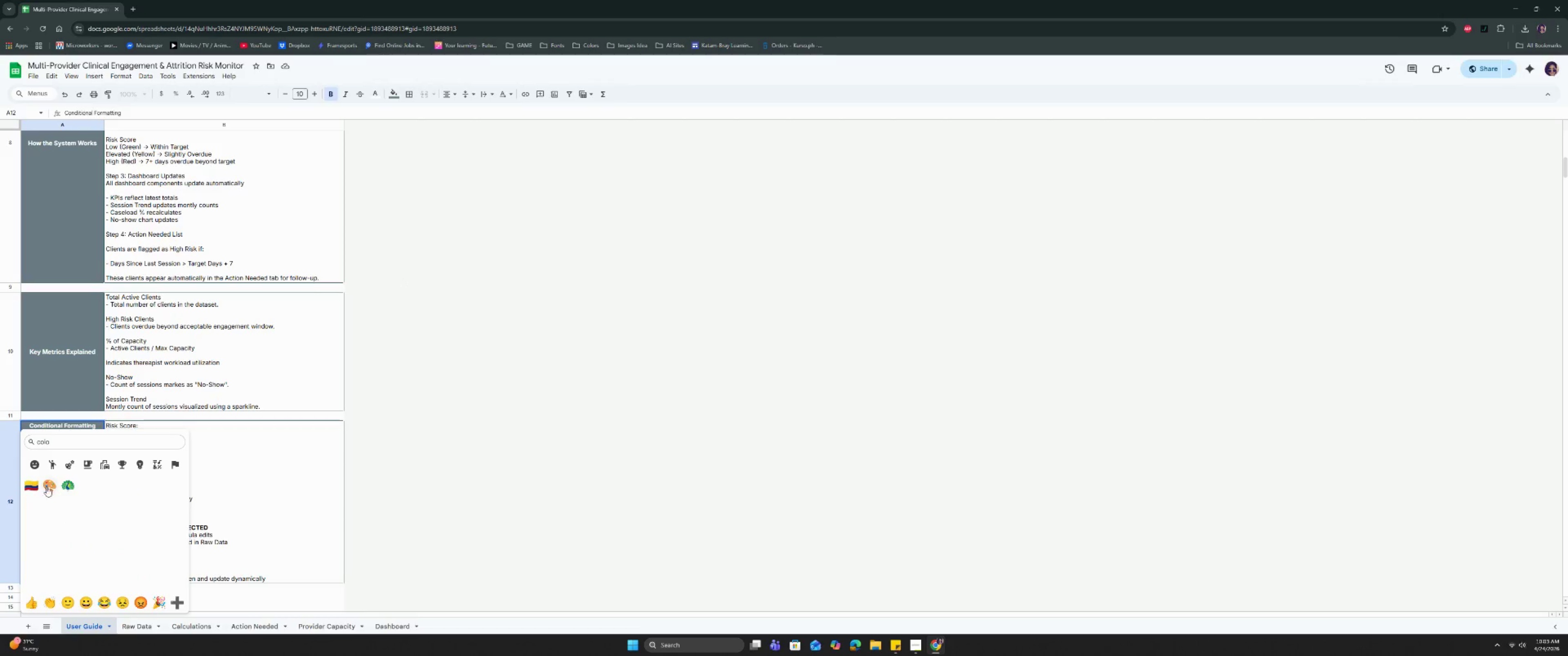 
double_click([45, 483])
 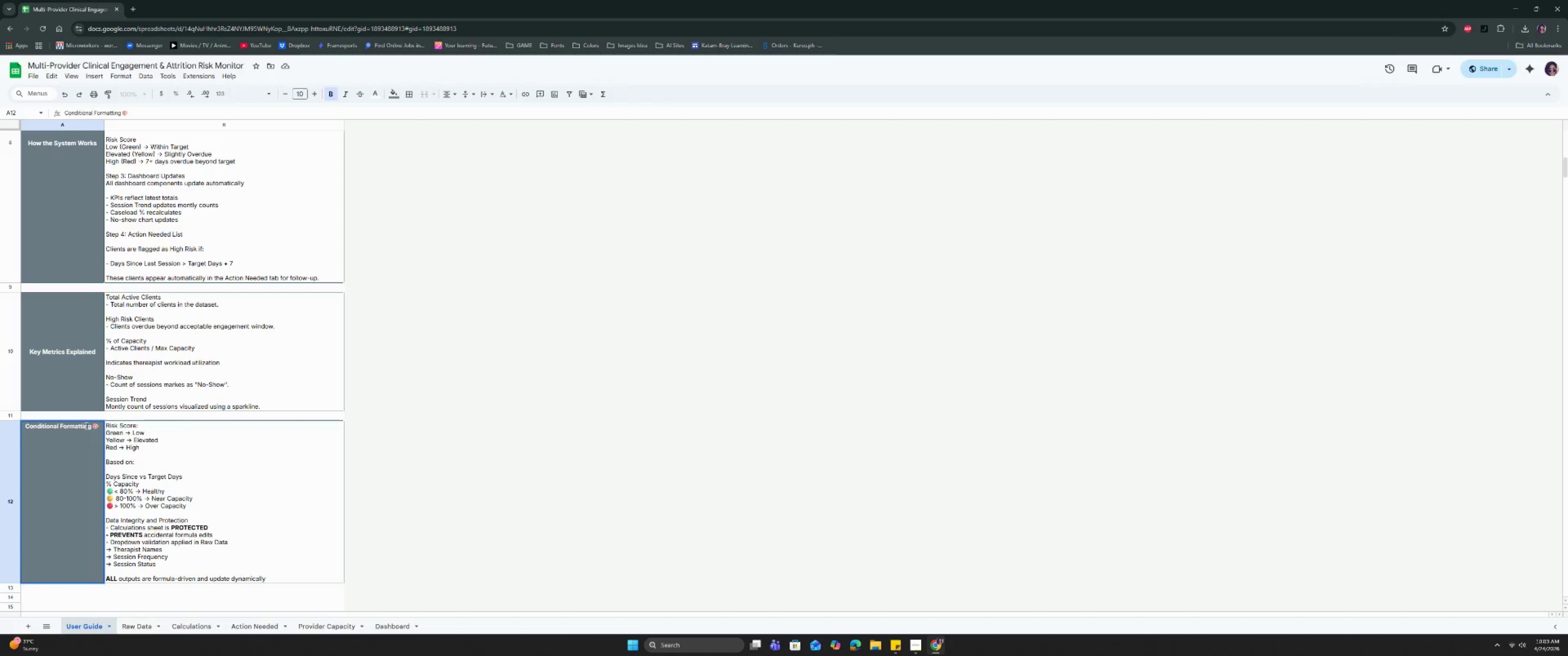 
left_click_drag(start_coordinate=[90, 426], to_coordinate=[24, 429])
 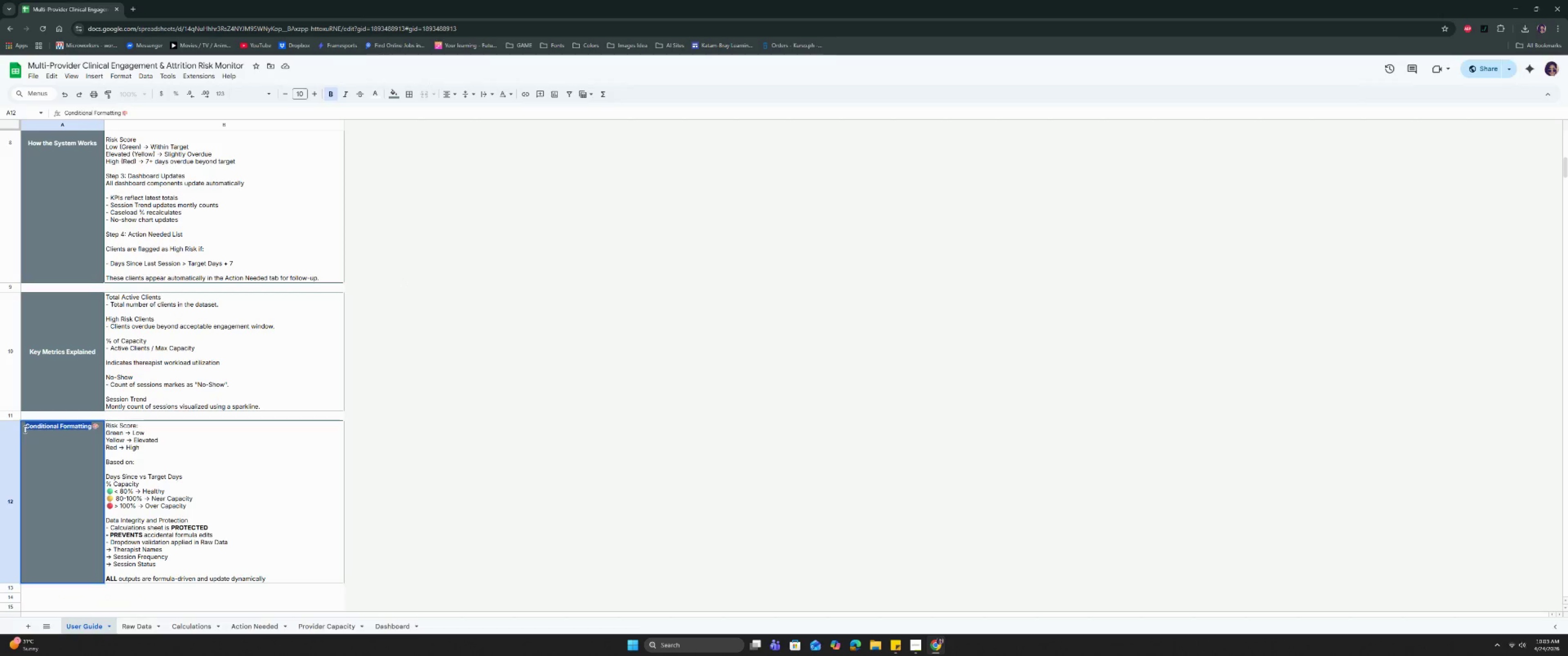 
key(Control+C)
 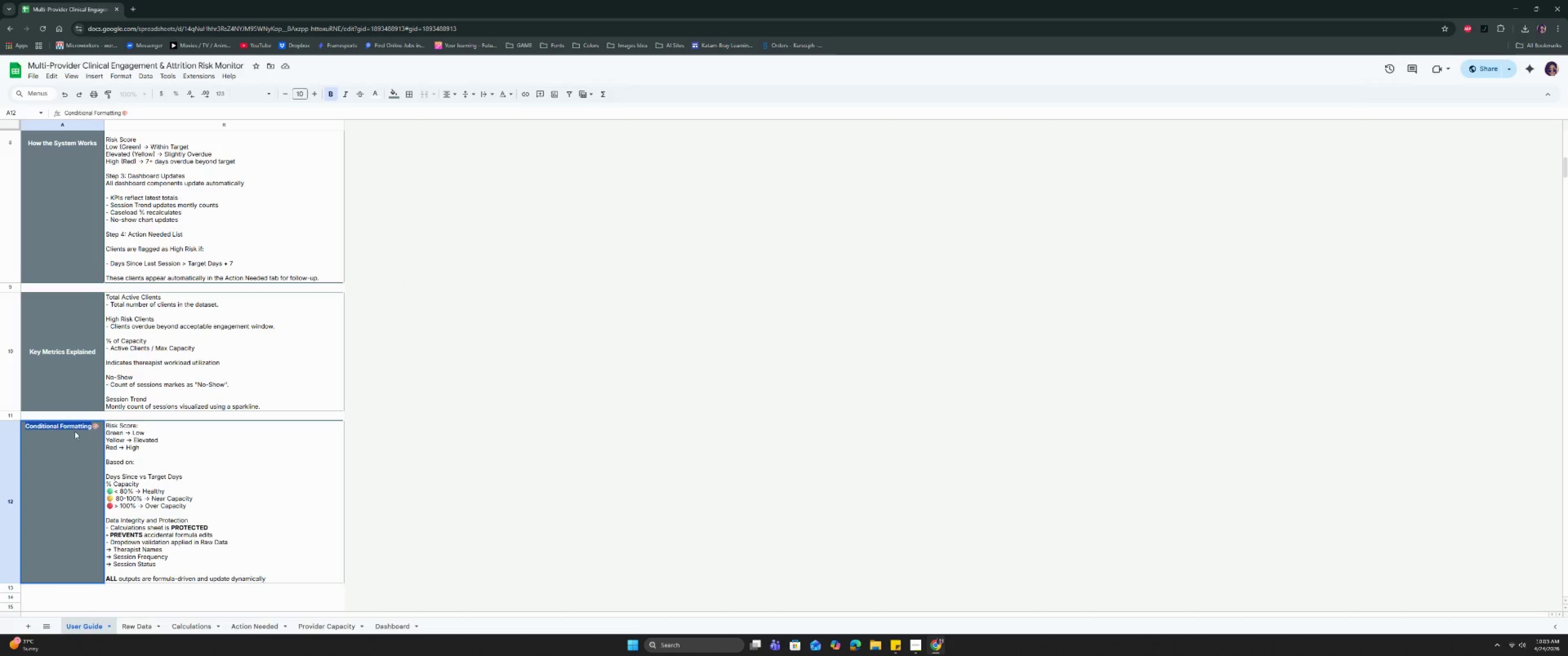 
key(Control+C)
 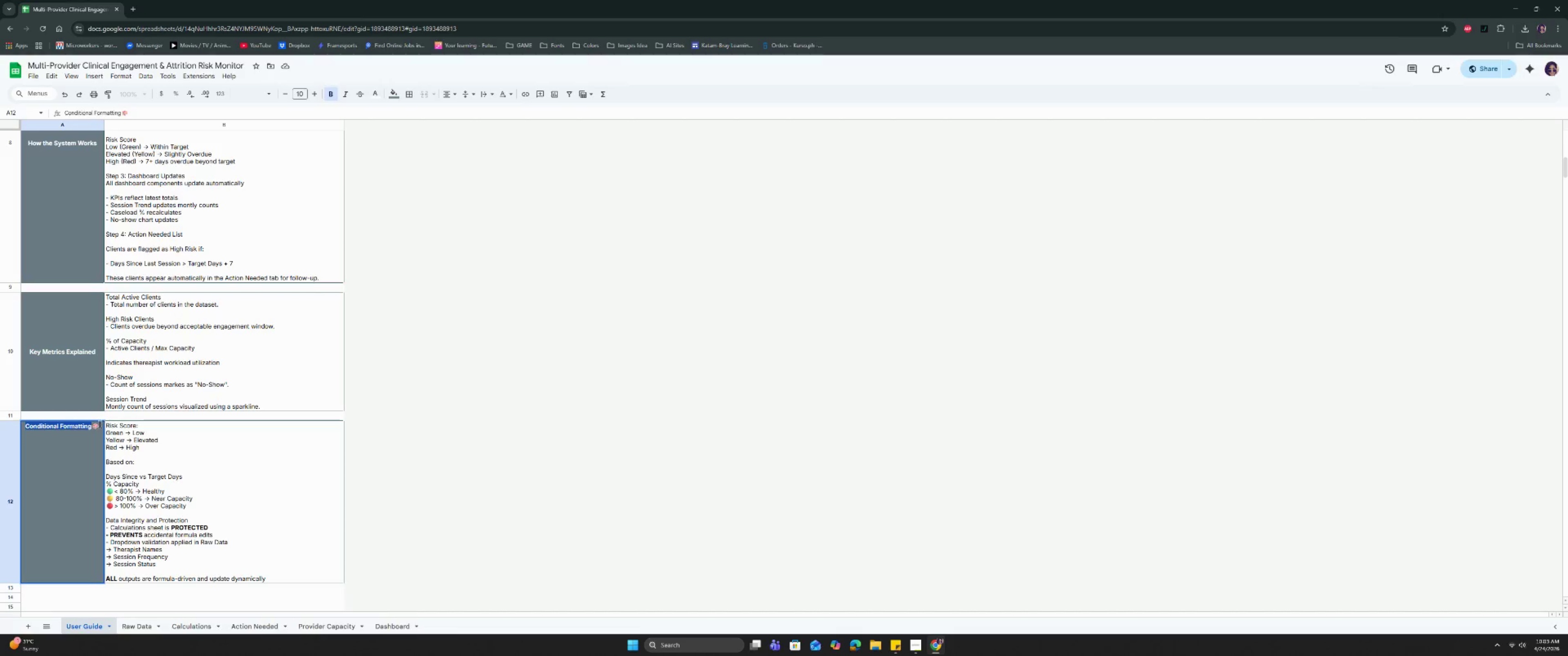 
left_click([98, 427])
 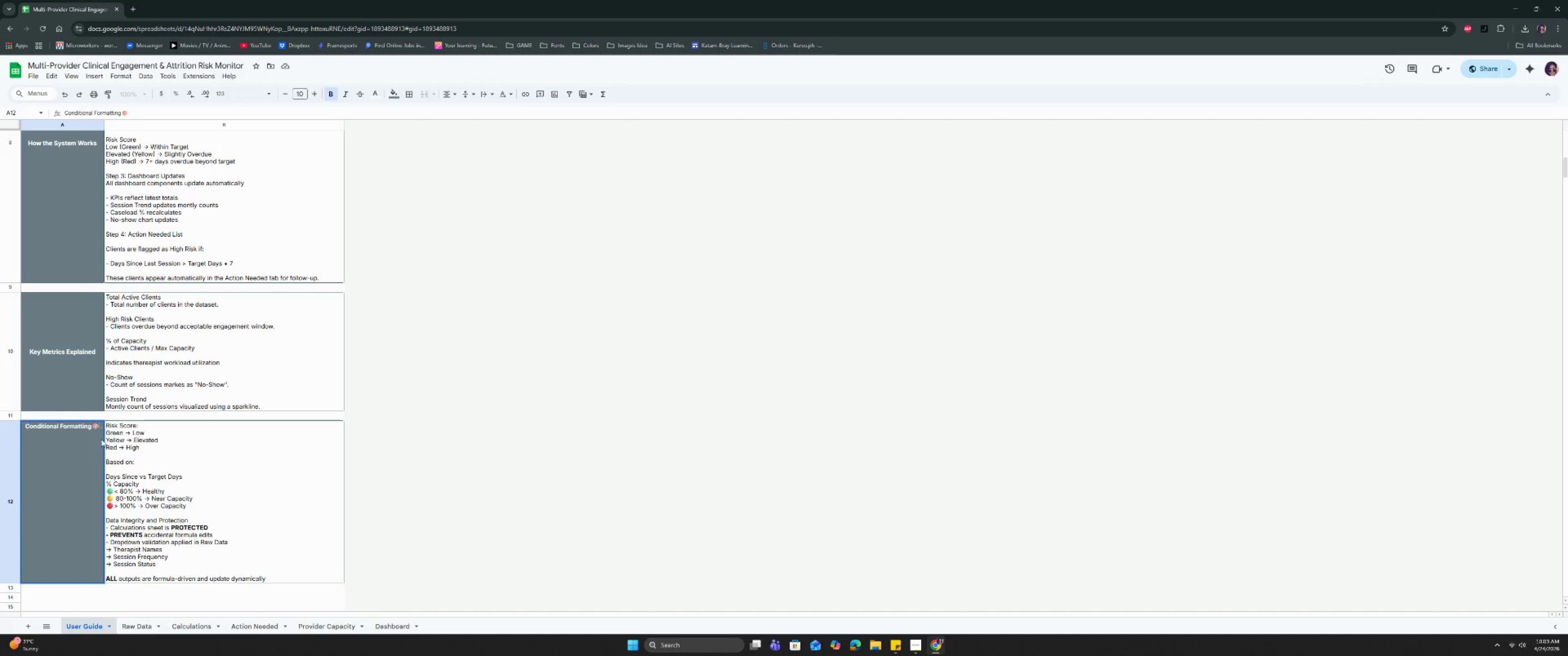 
key(Control+V)
 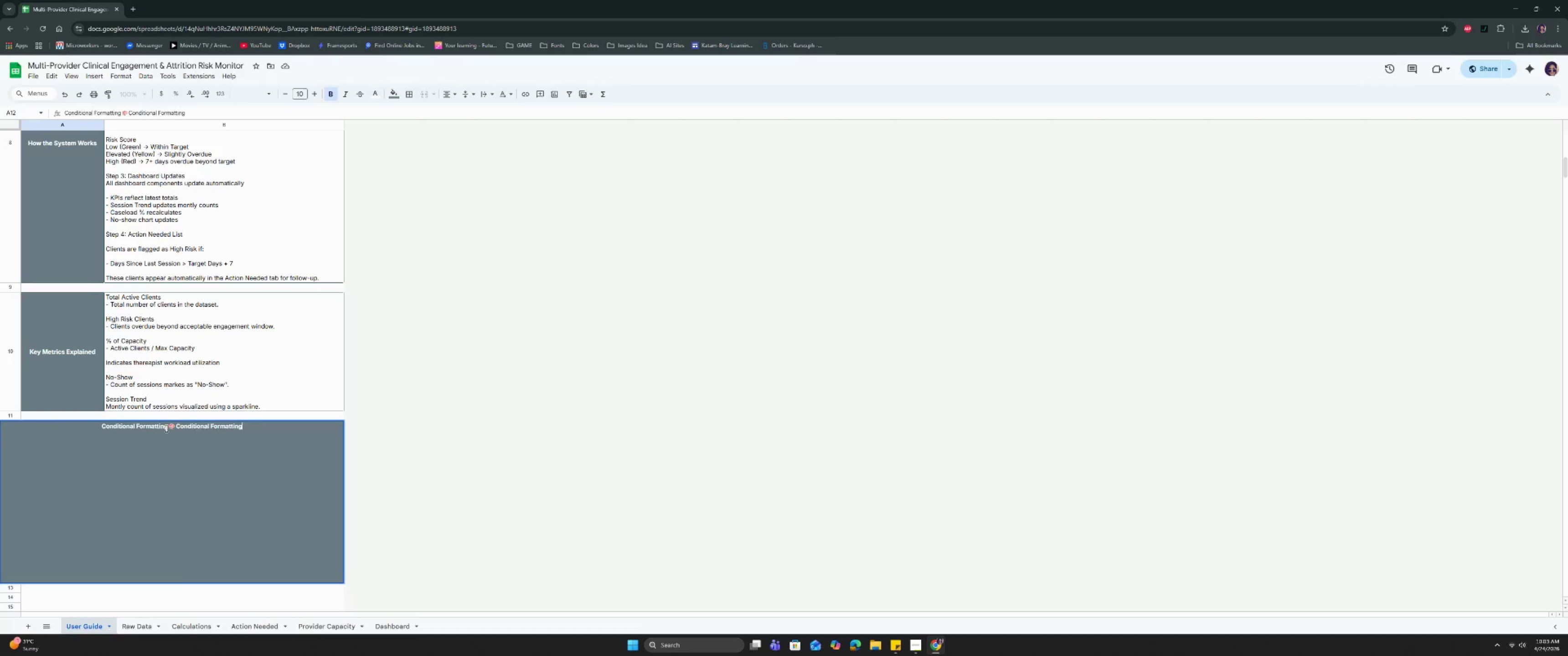 
left_click_drag(start_coordinate=[168, 429], to_coordinate=[81, 426])
 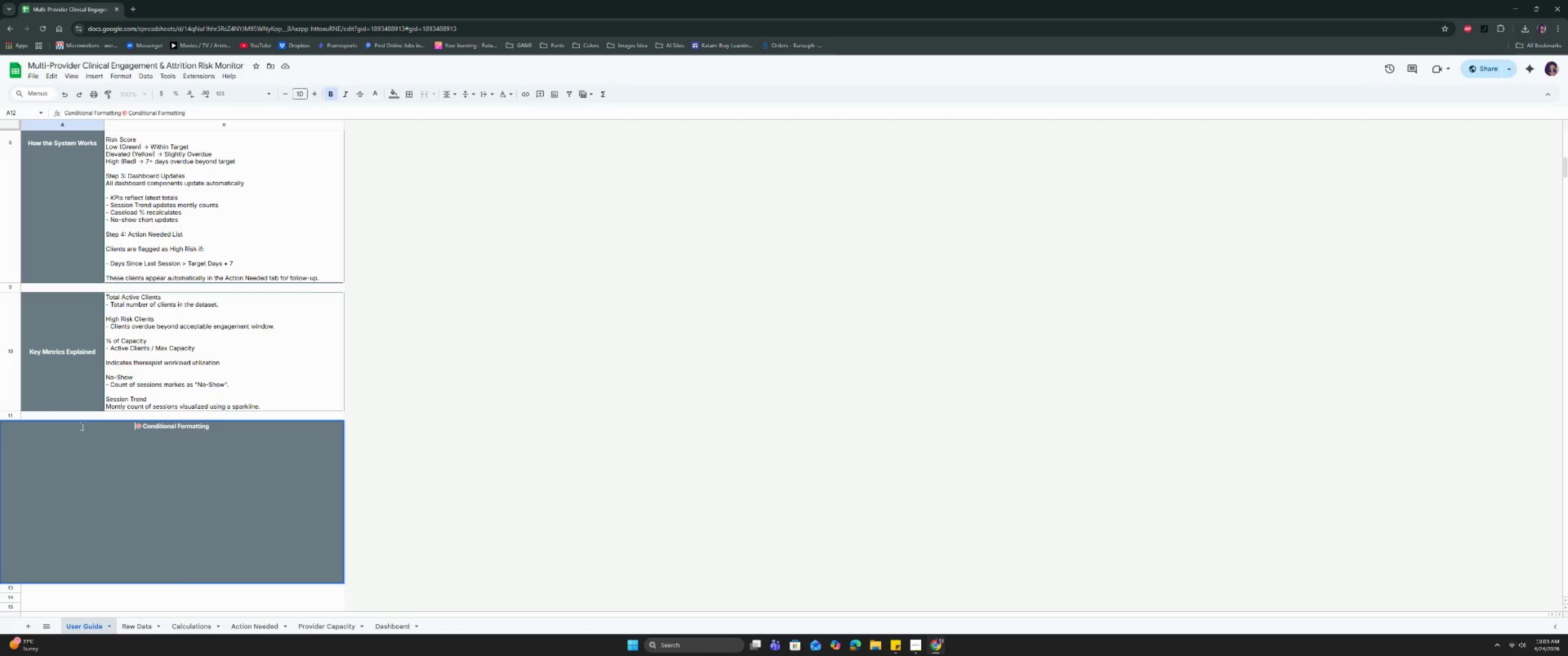 
key(Backspace)
 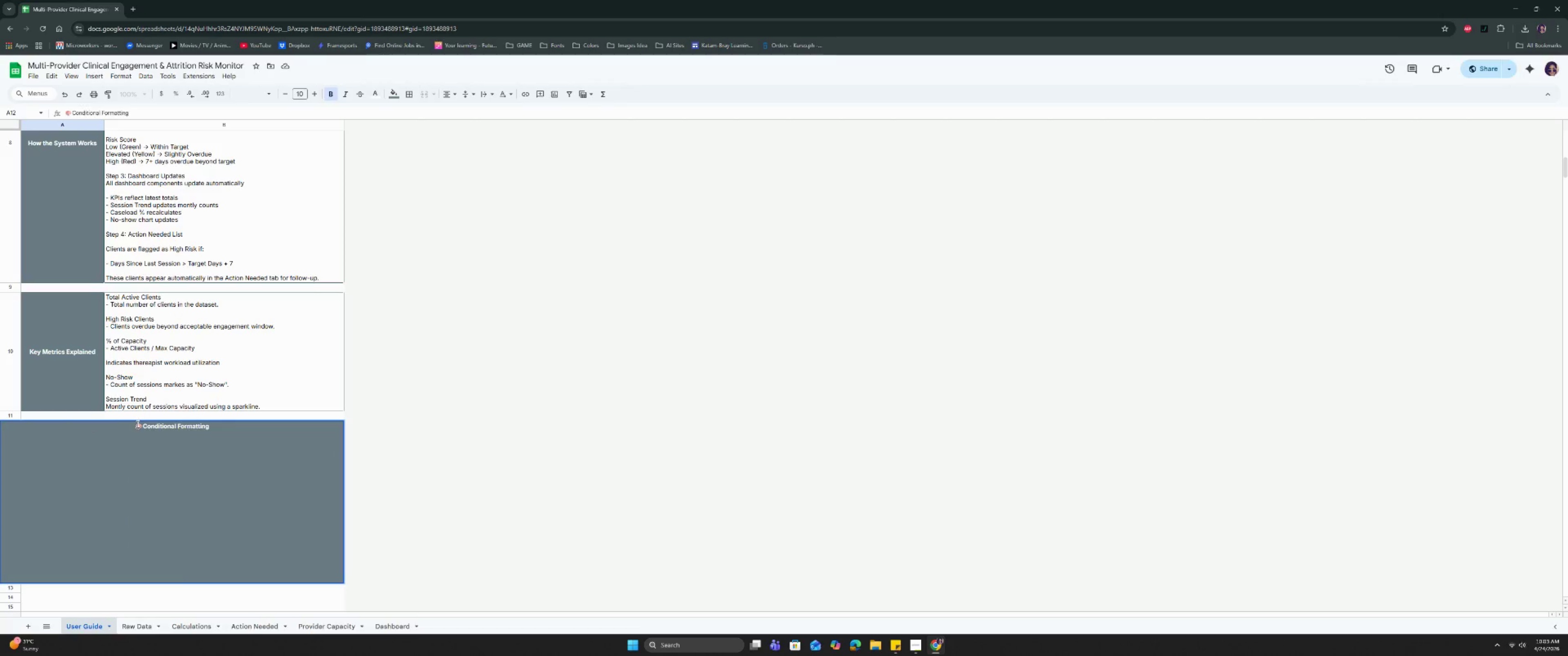 
left_click([143, 425])
 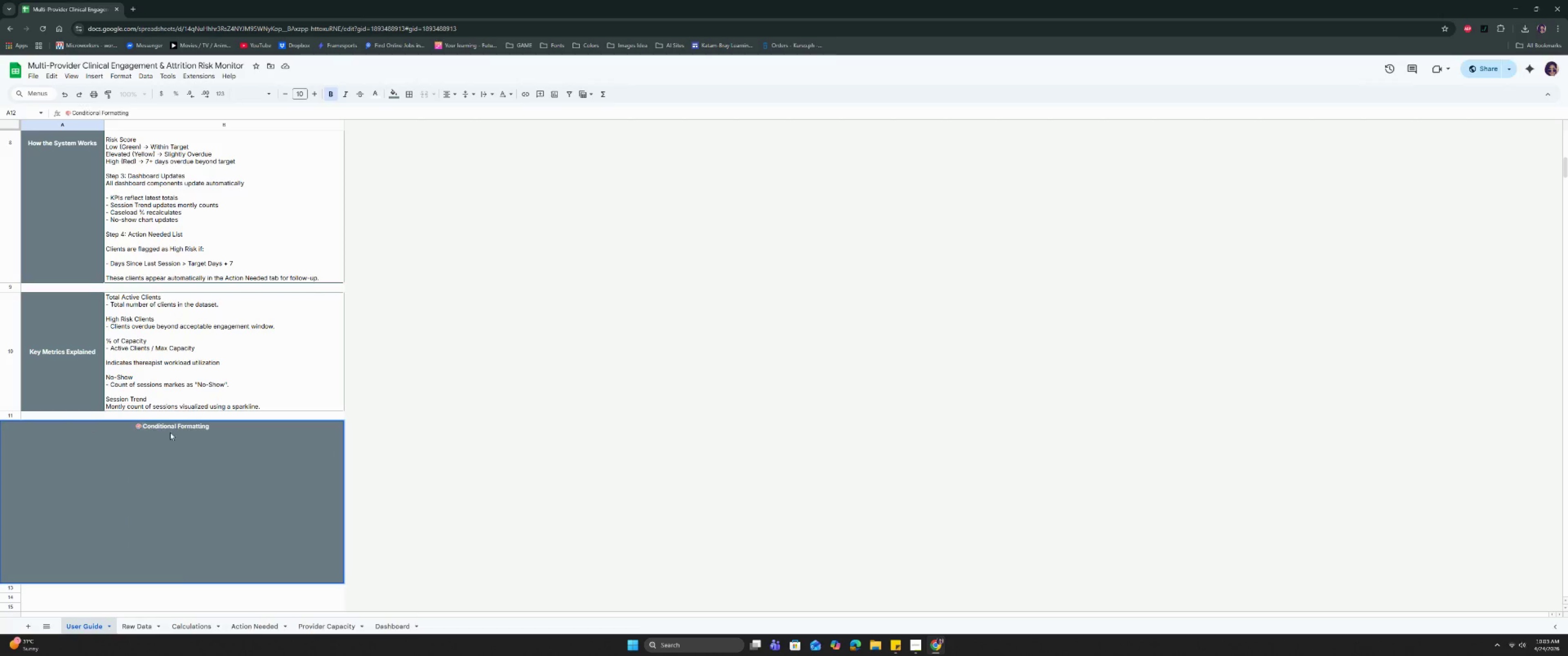 
key(Space)
 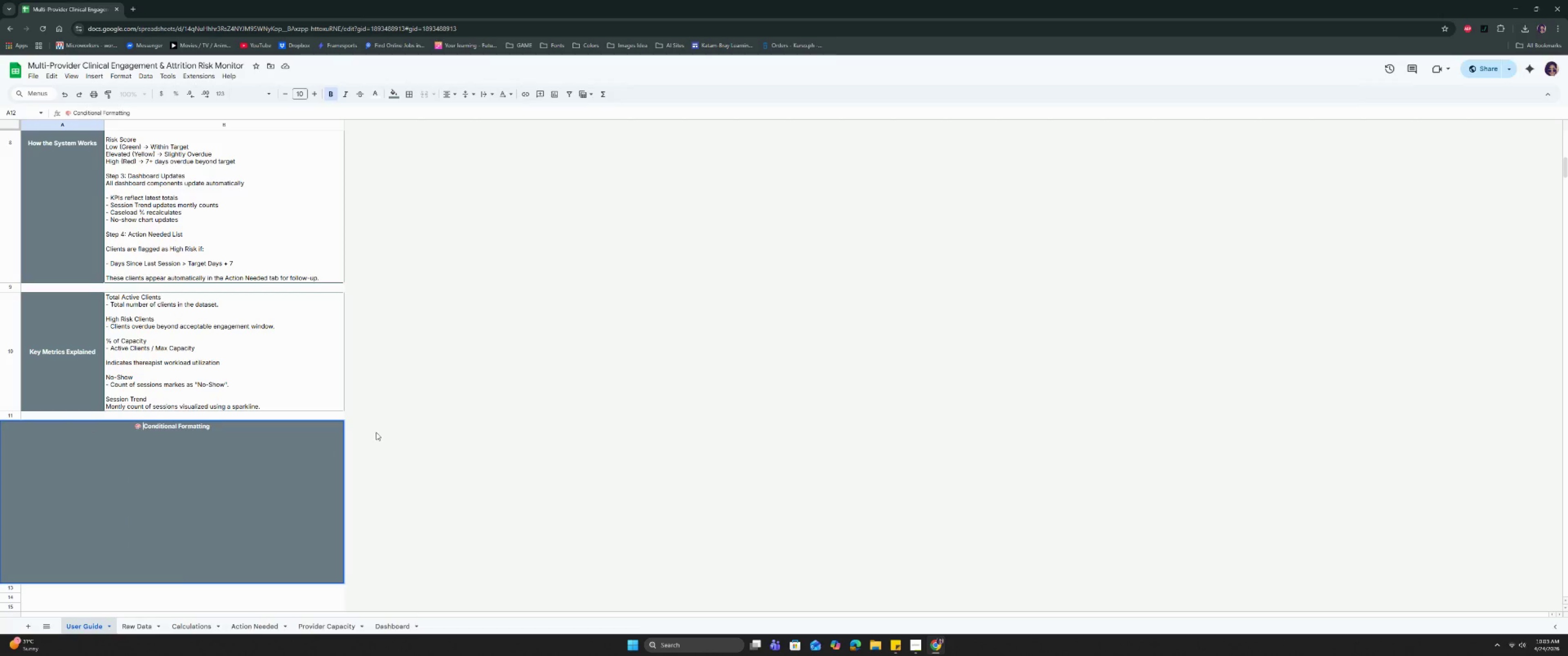 
left_click([377, 432])
 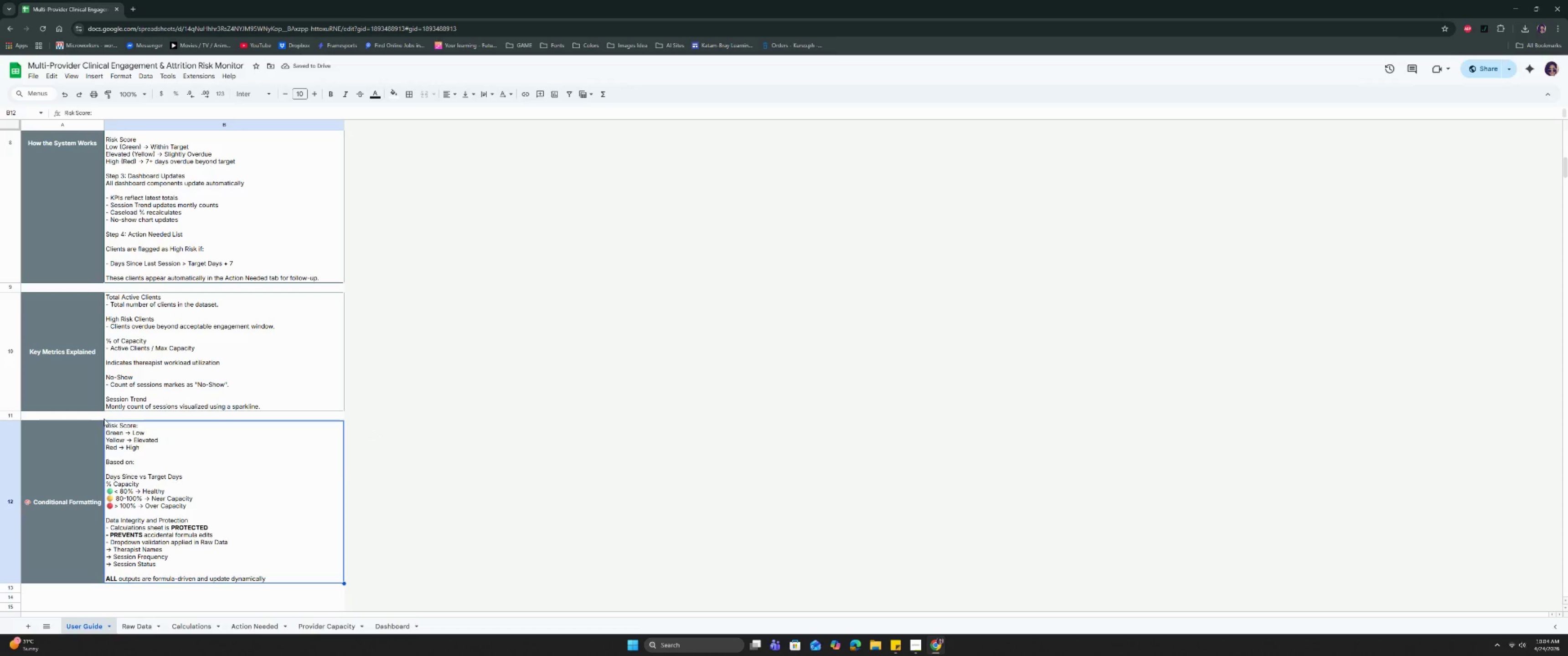 
double_click([37, 359])
 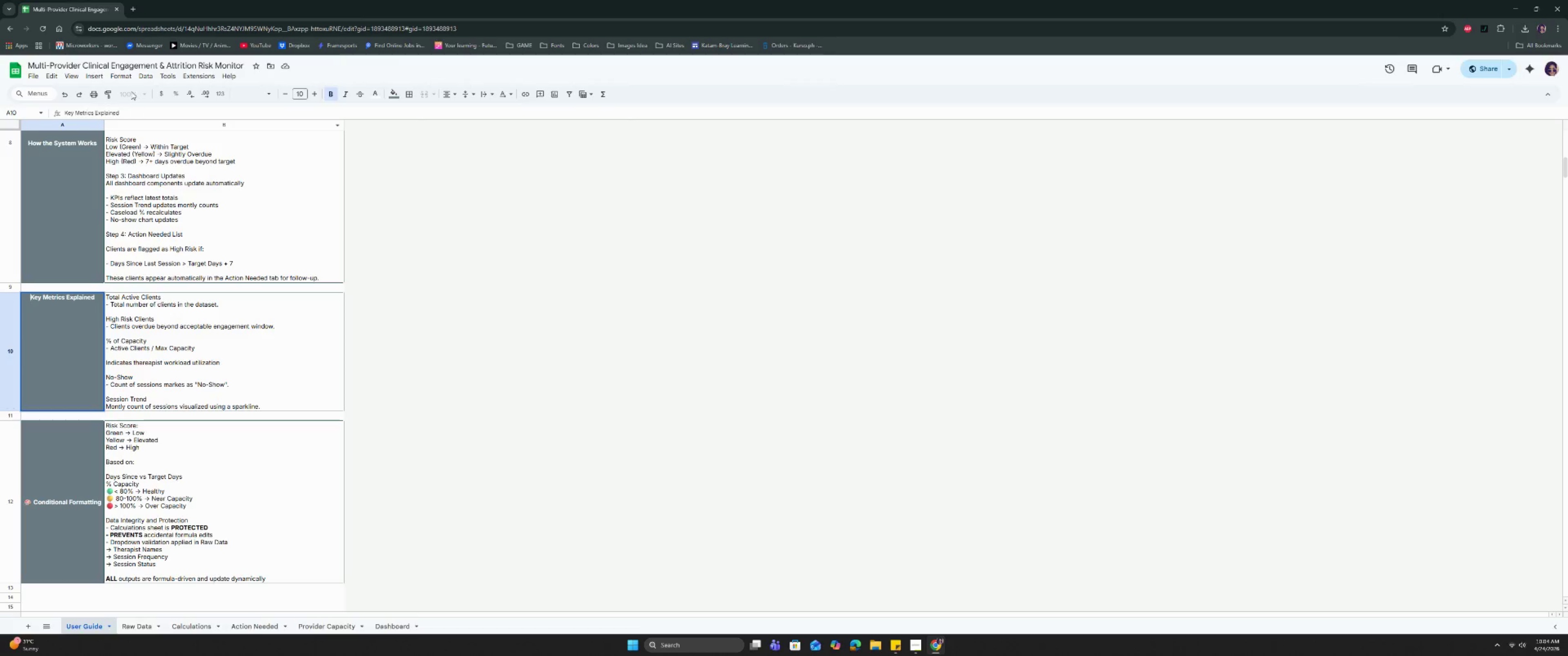 
left_click([99, 76])
 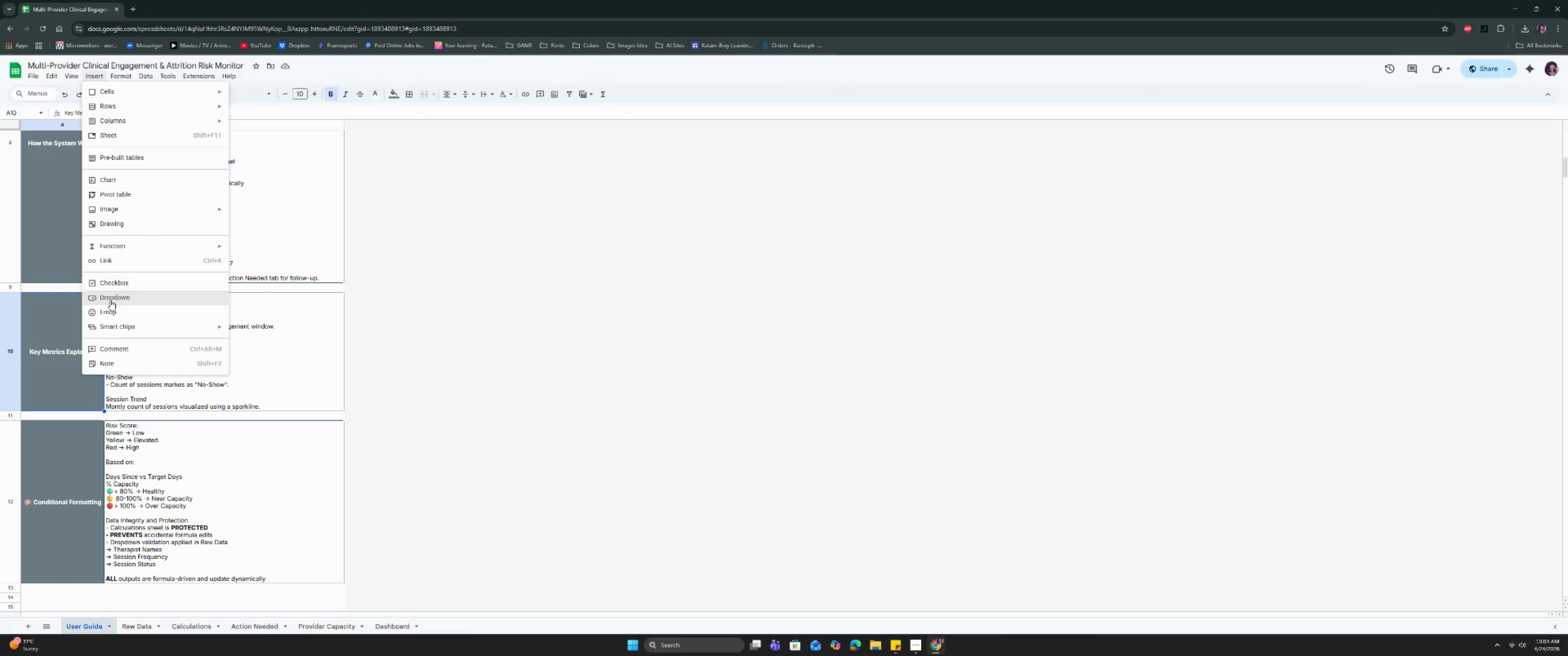 
left_click([111, 308])
 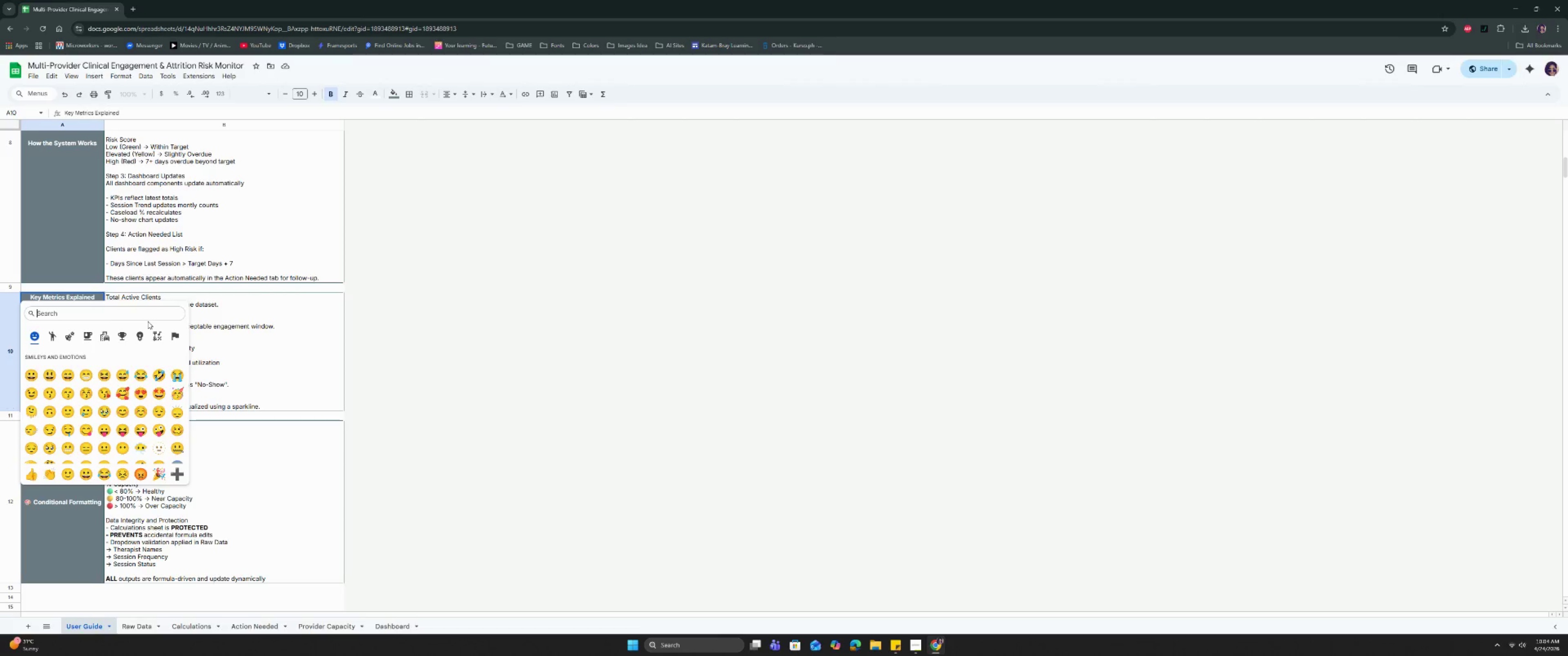 
wait(5.88)
 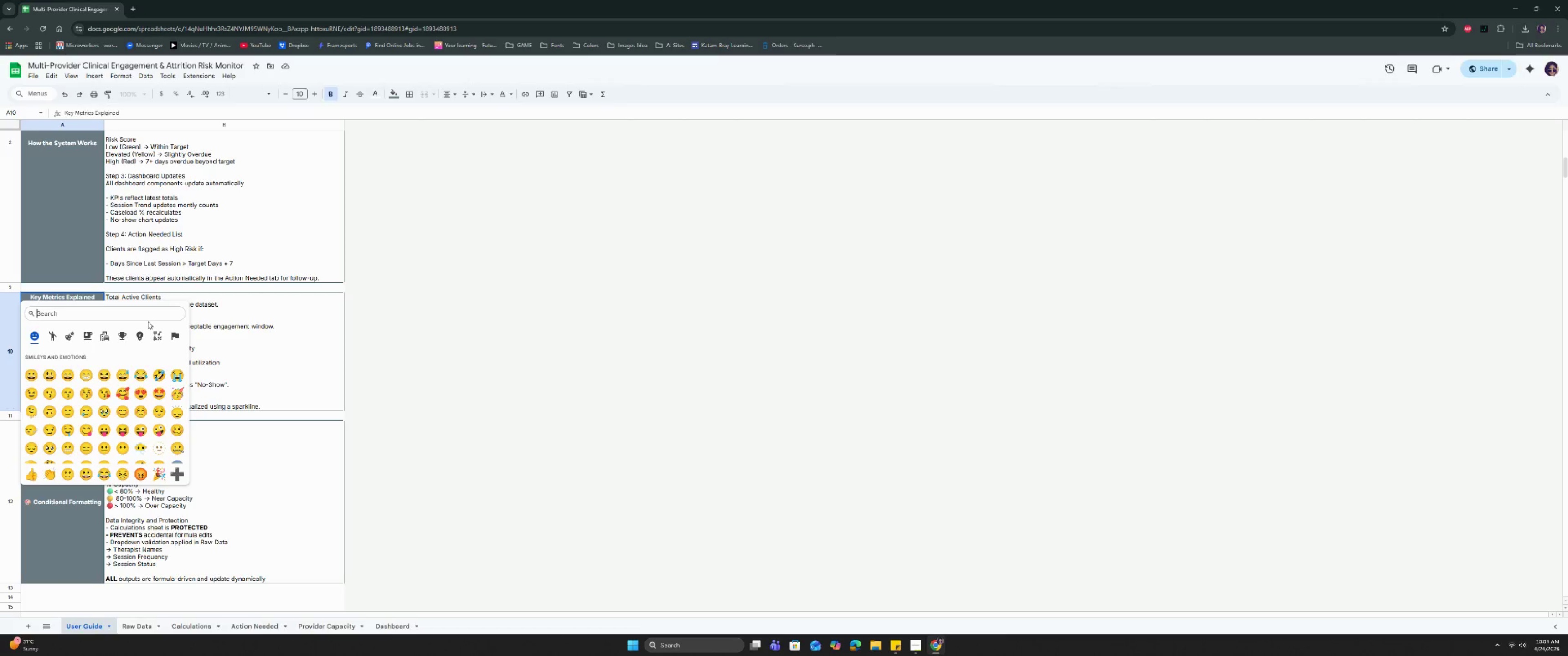 
type(chart)
 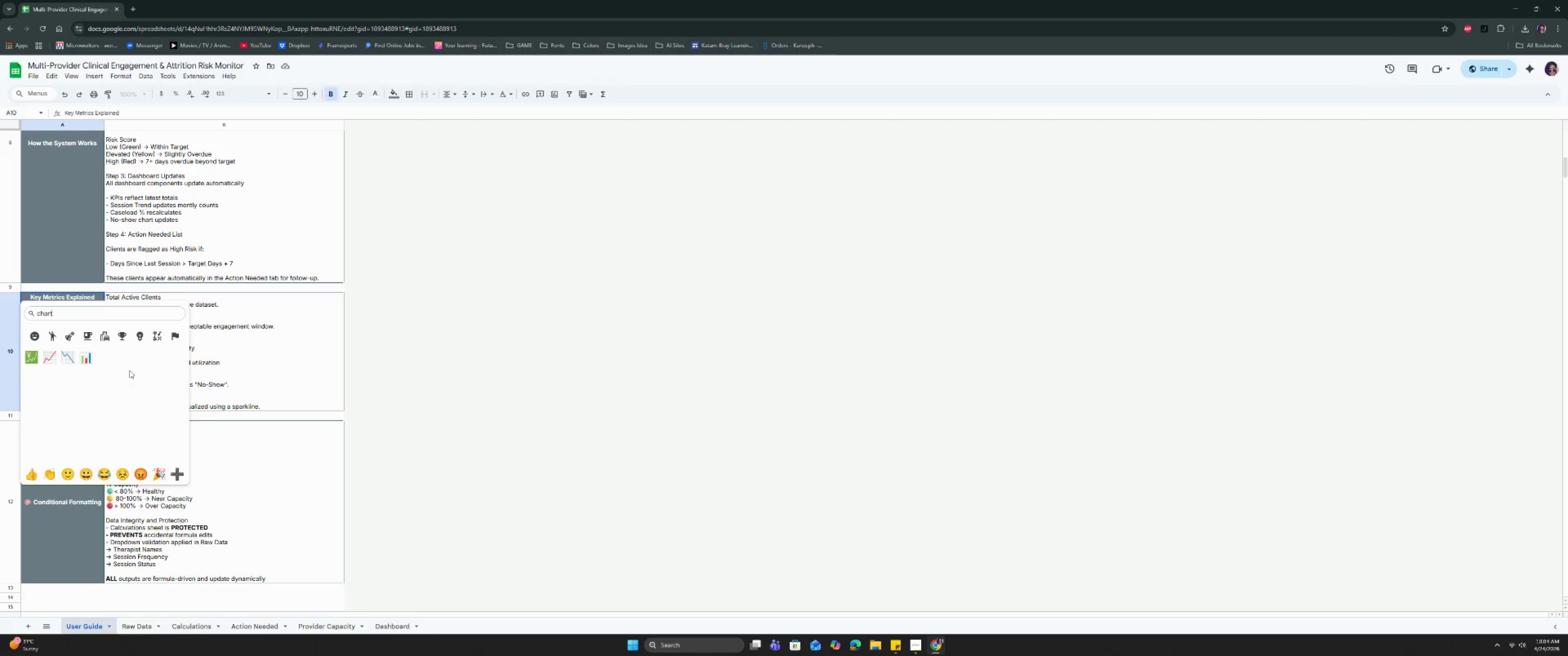 
left_click([89, 360])
 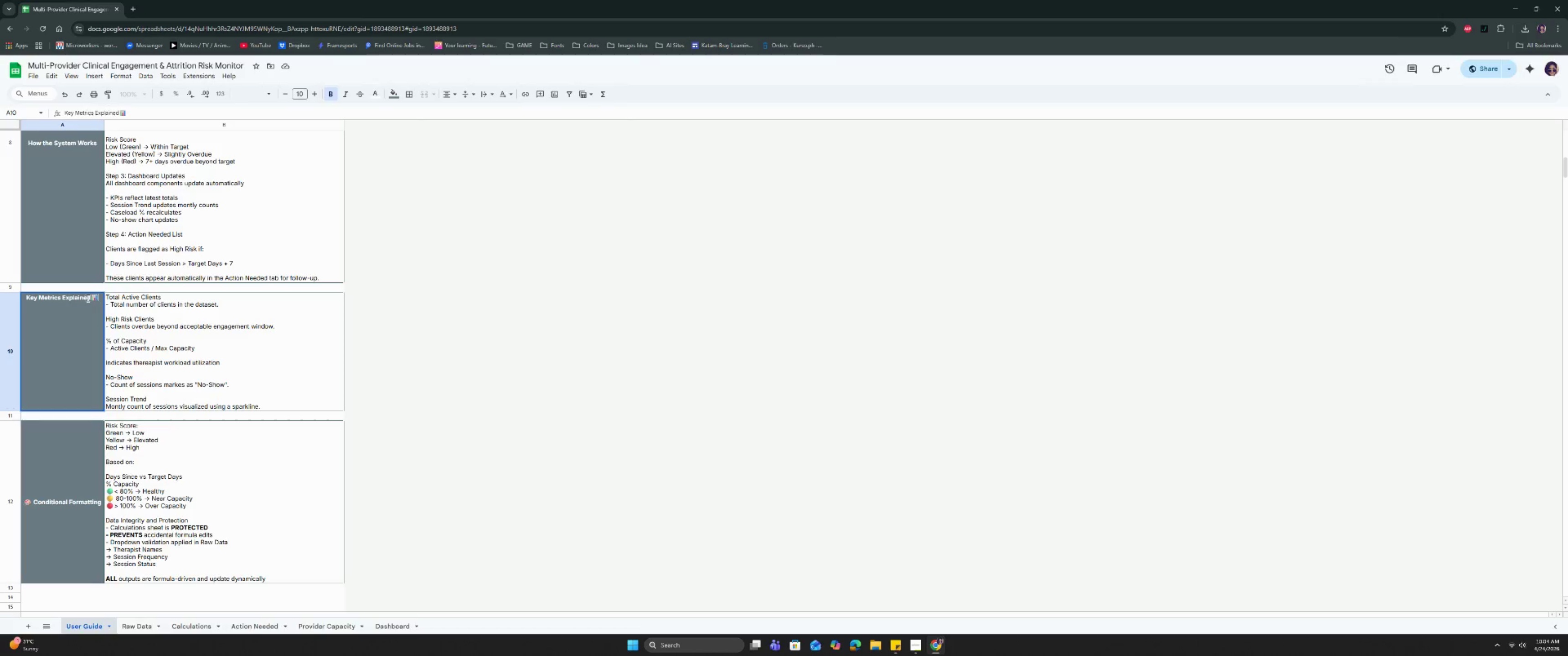 
left_click_drag(start_coordinate=[90, 296], to_coordinate=[23, 298])
 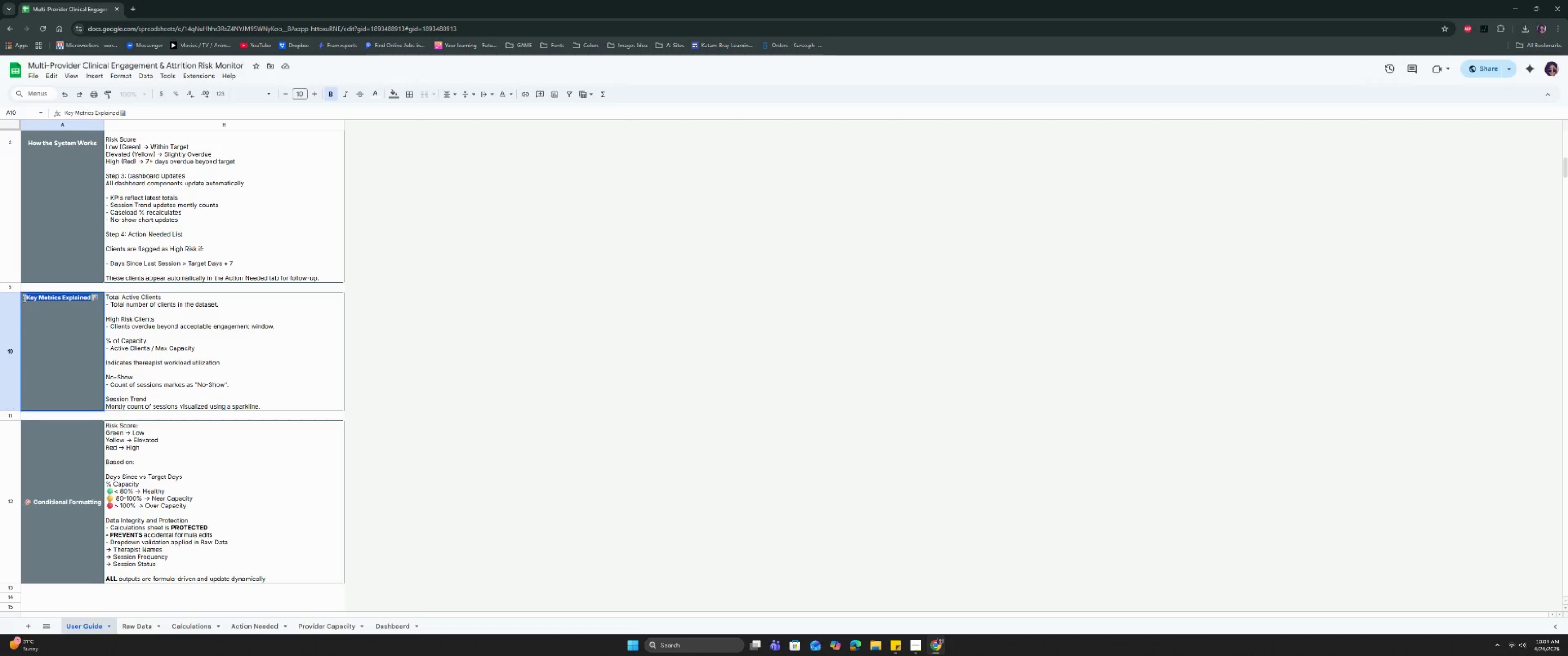 
key(Control+C)
 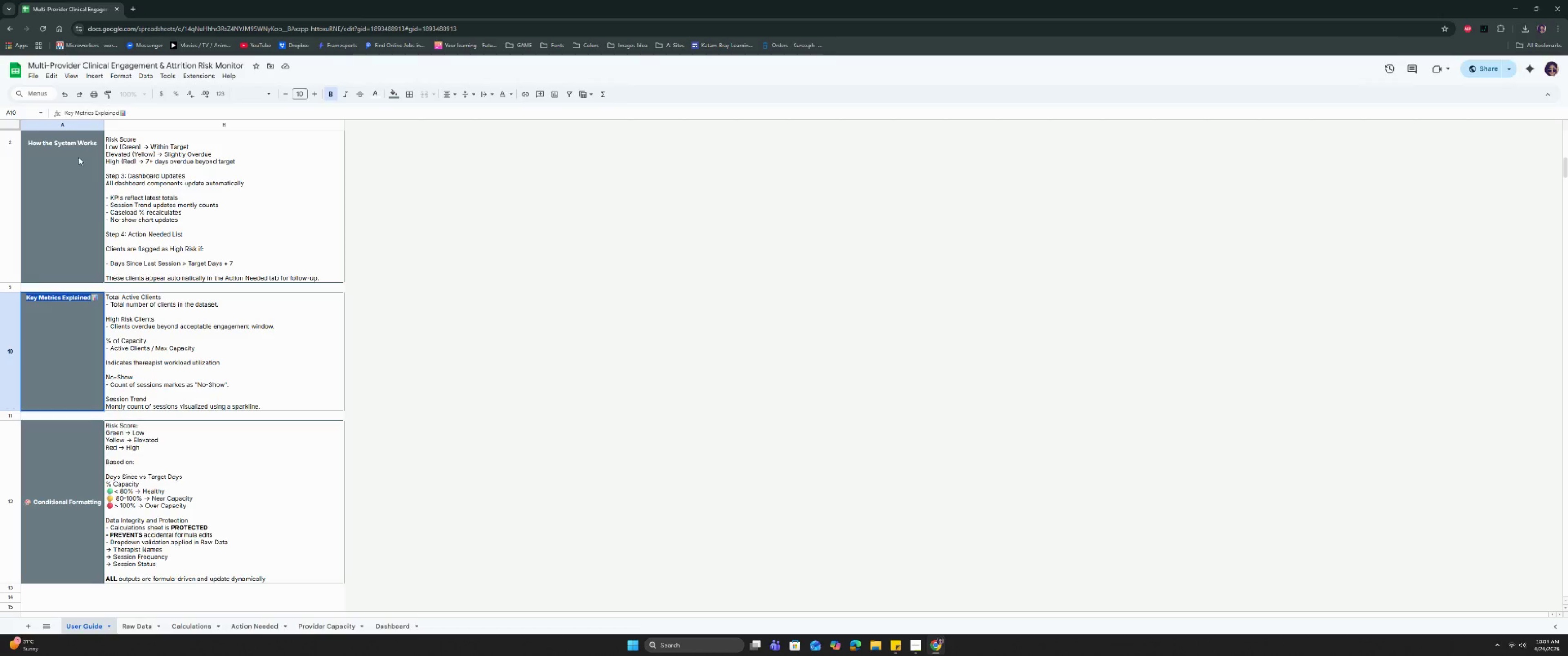 
key(Control+C)
 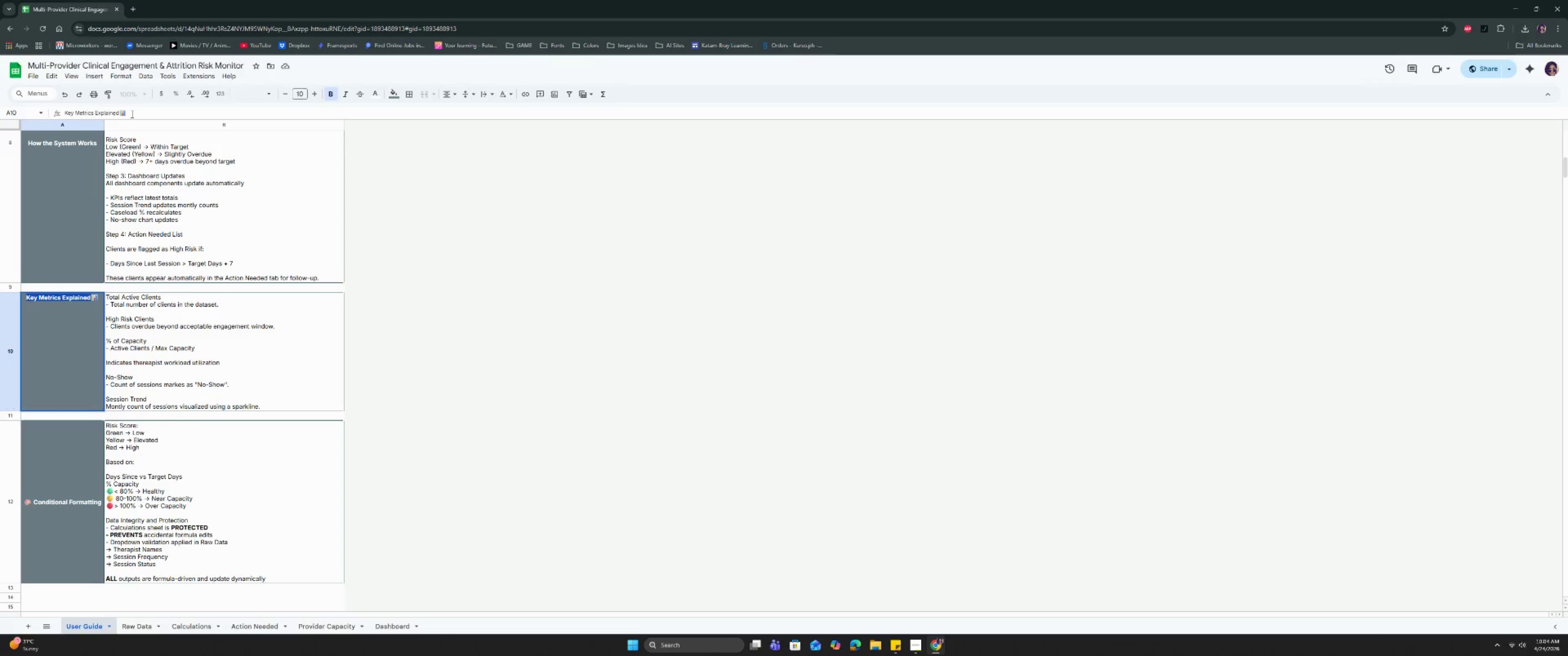 
key(Backspace)
 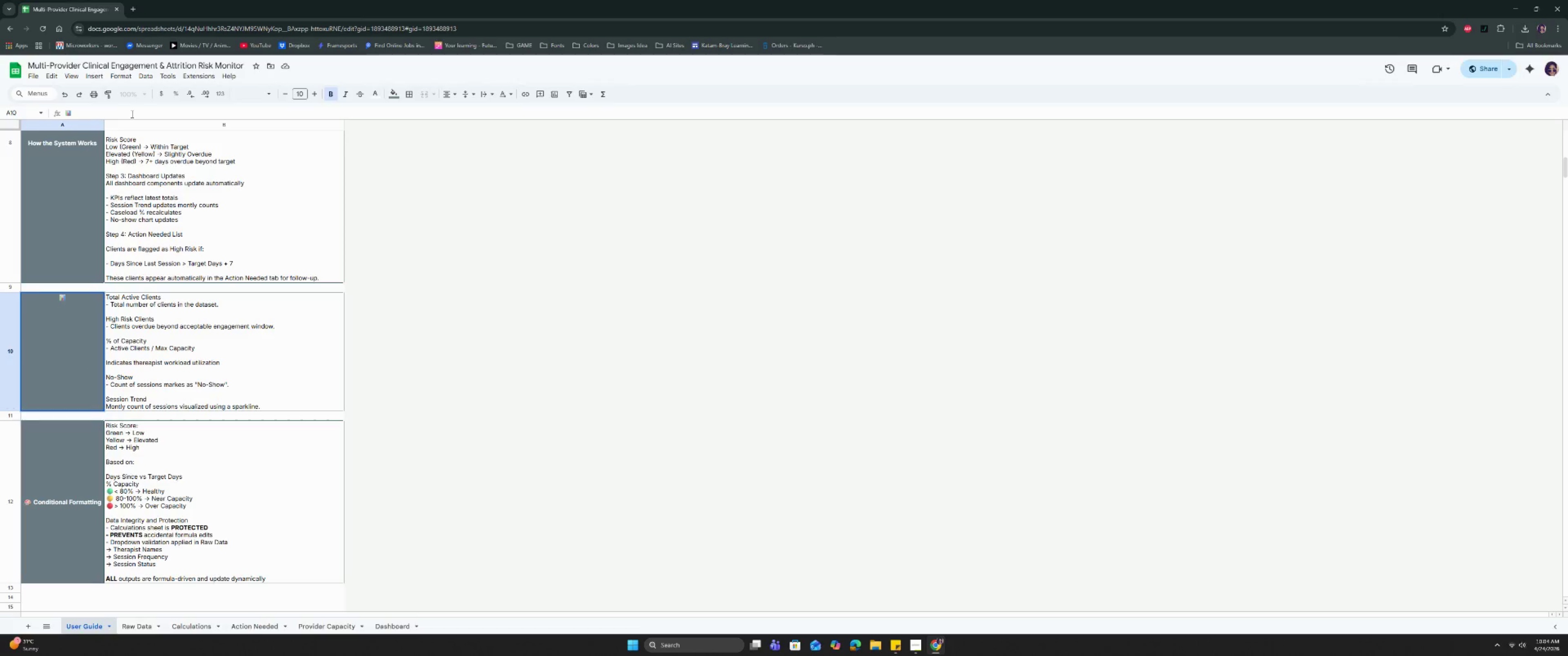 
key(ArrowRight)
 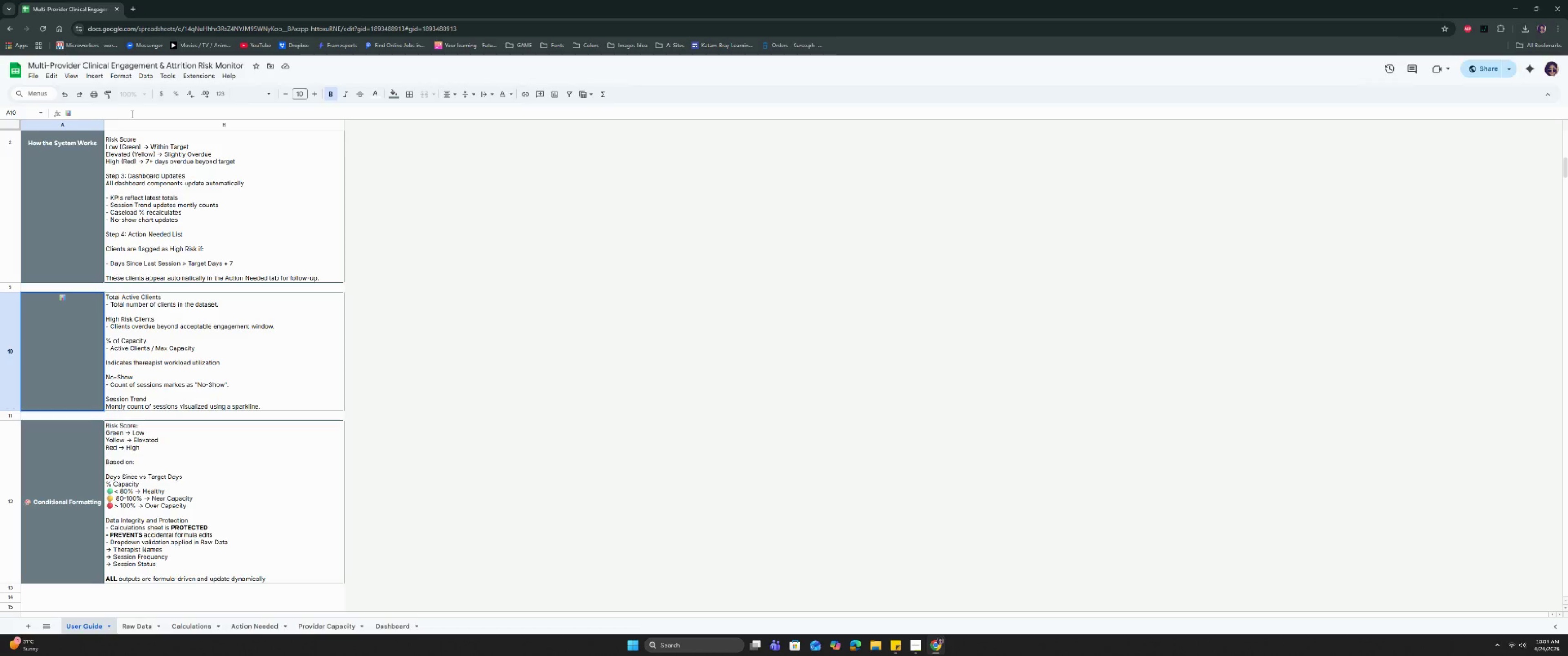 
key(Space)
 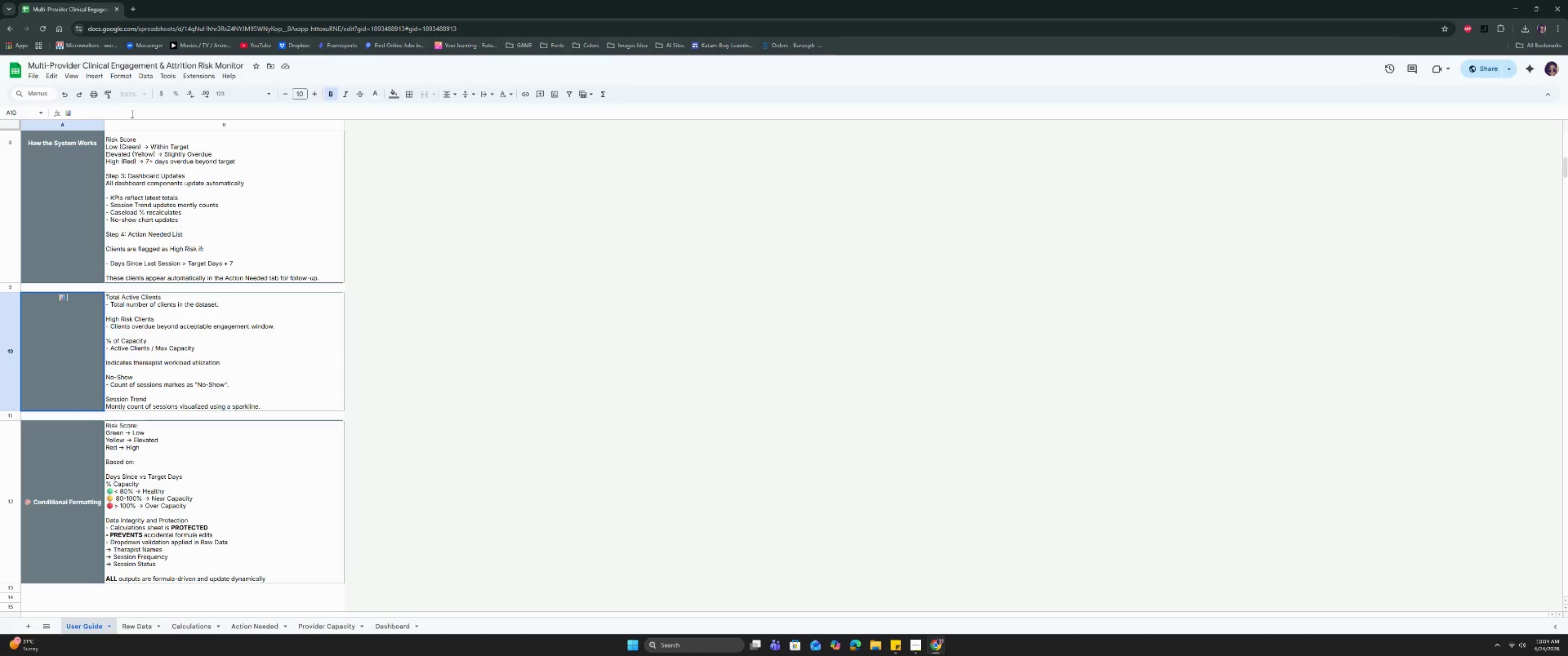 
key(Control+ControlLeft)
 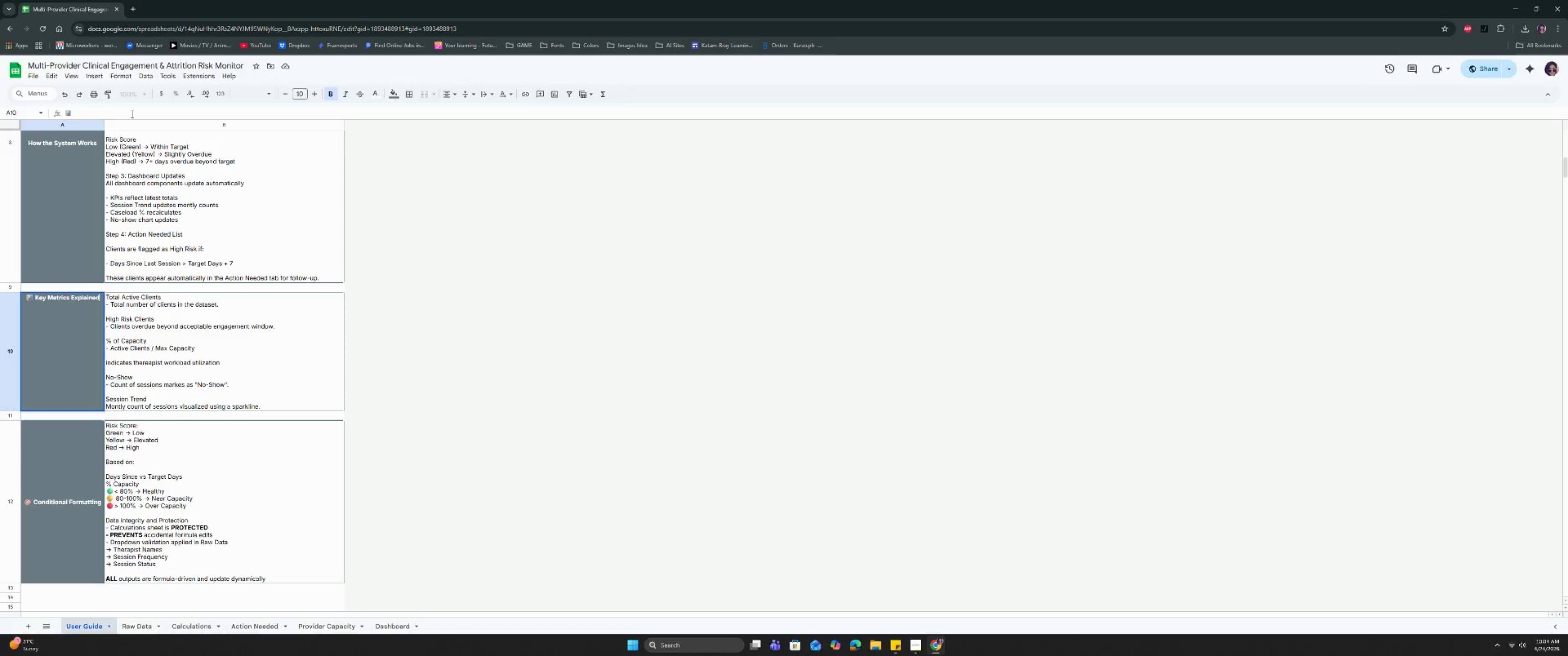 
key(Control+V)
 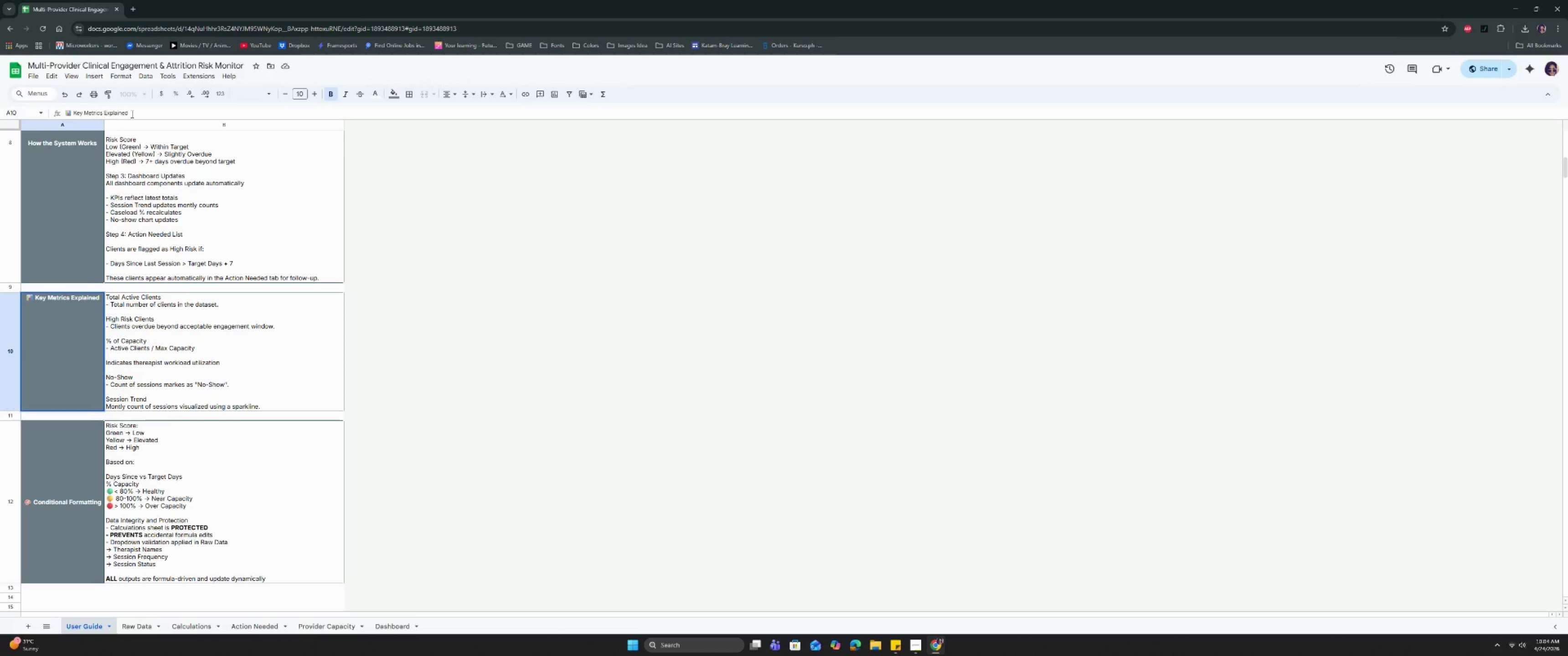 
key(Enter)
 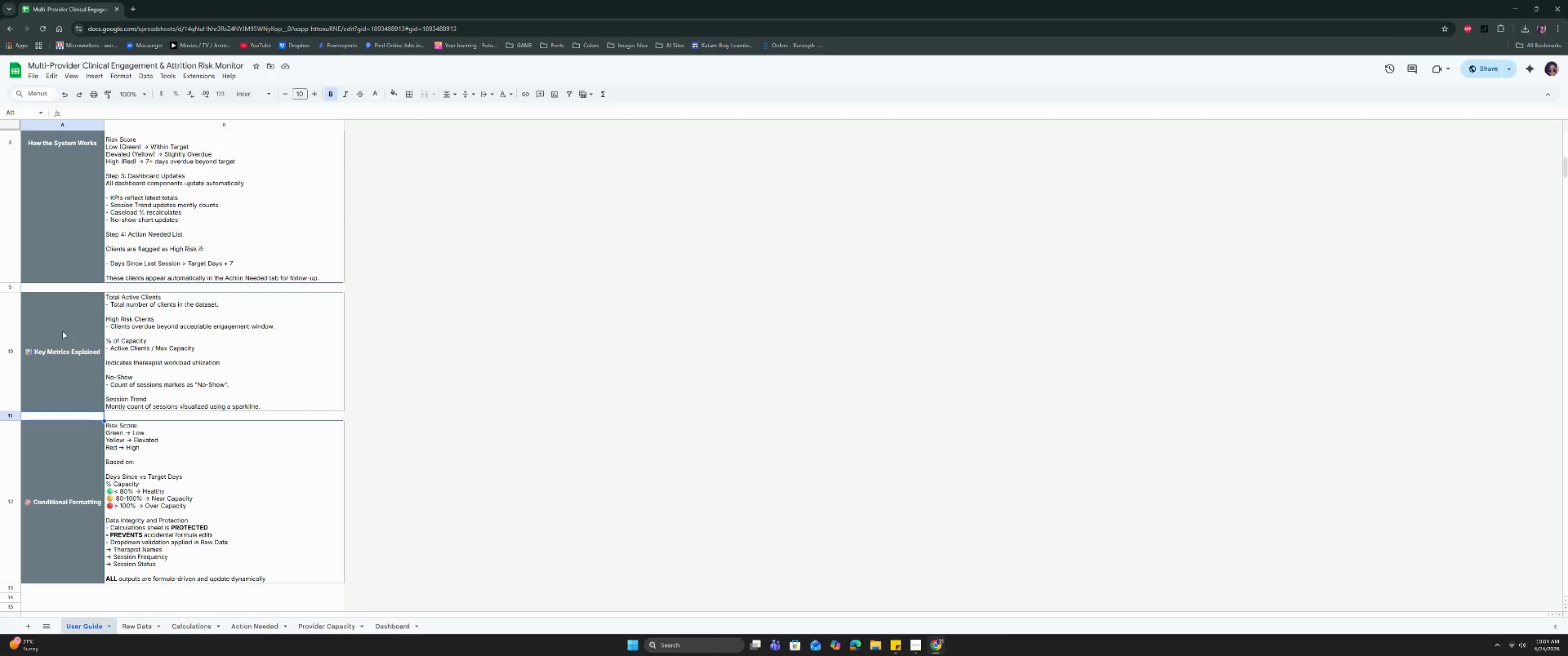 
wait(10.93)
 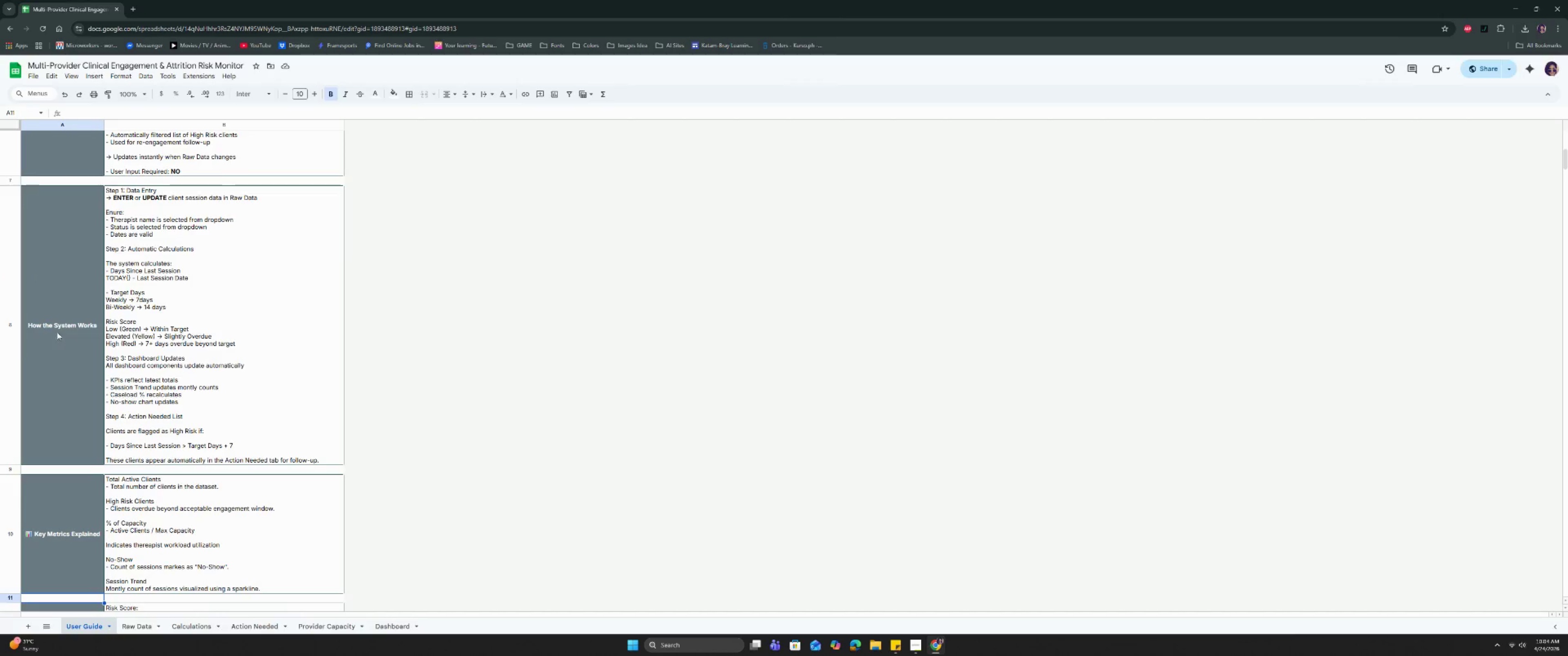 
left_click([57, 326])
 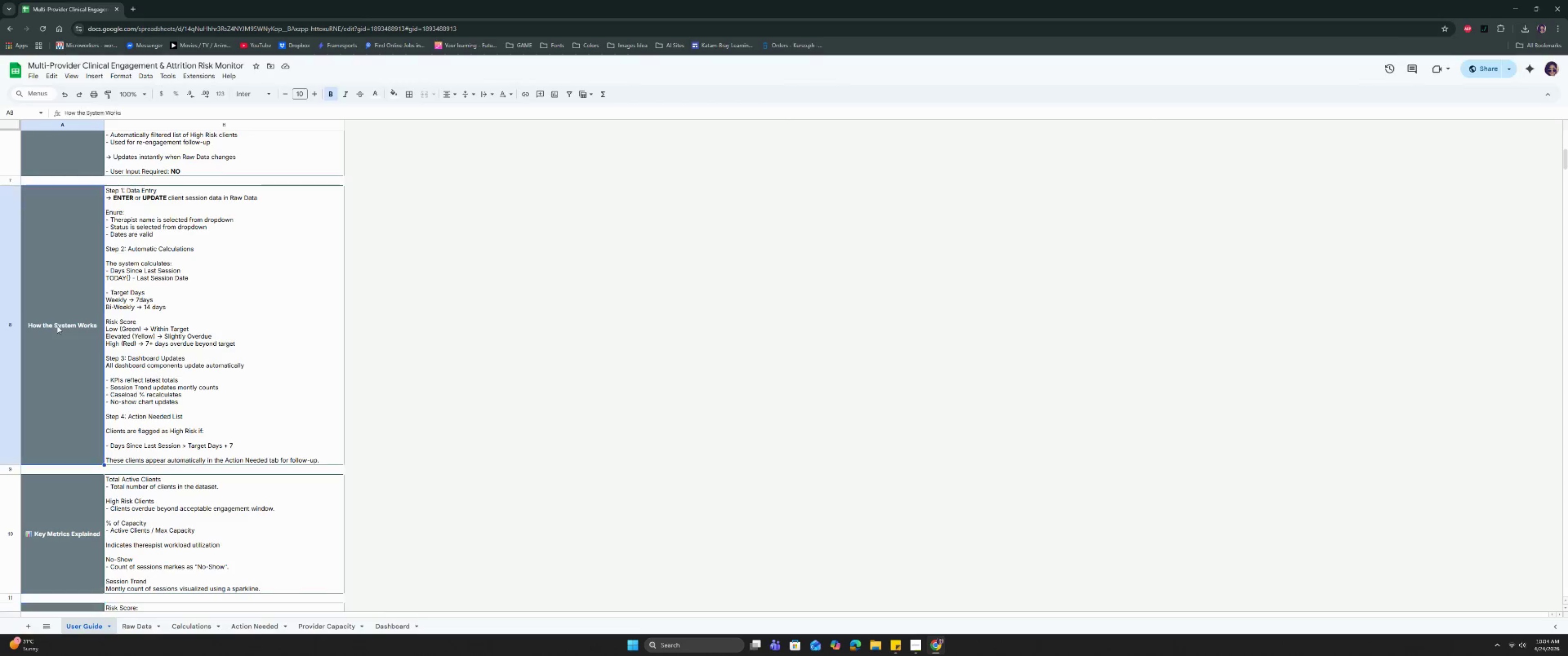 
scroll: coordinate [59, 340], scroll_direction: up, amount: 4.0
 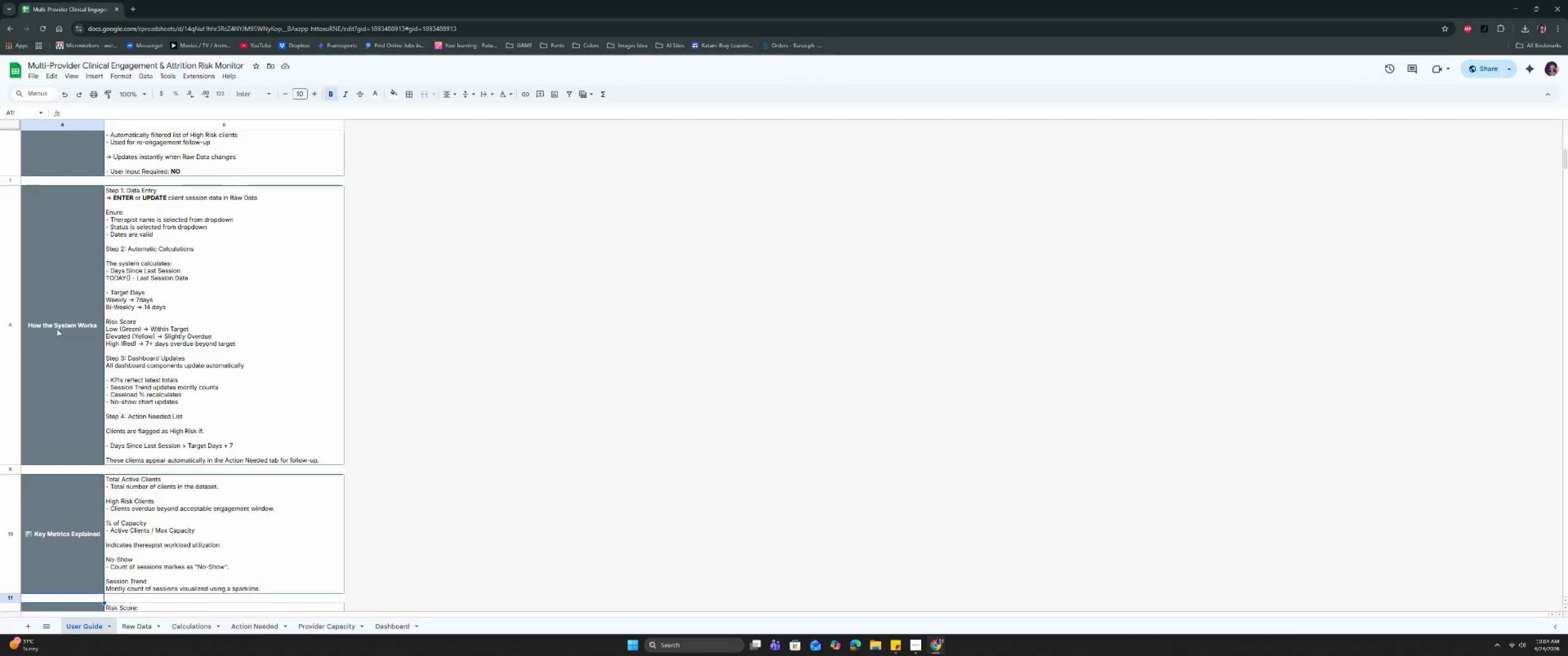 
double_click([57, 326])
 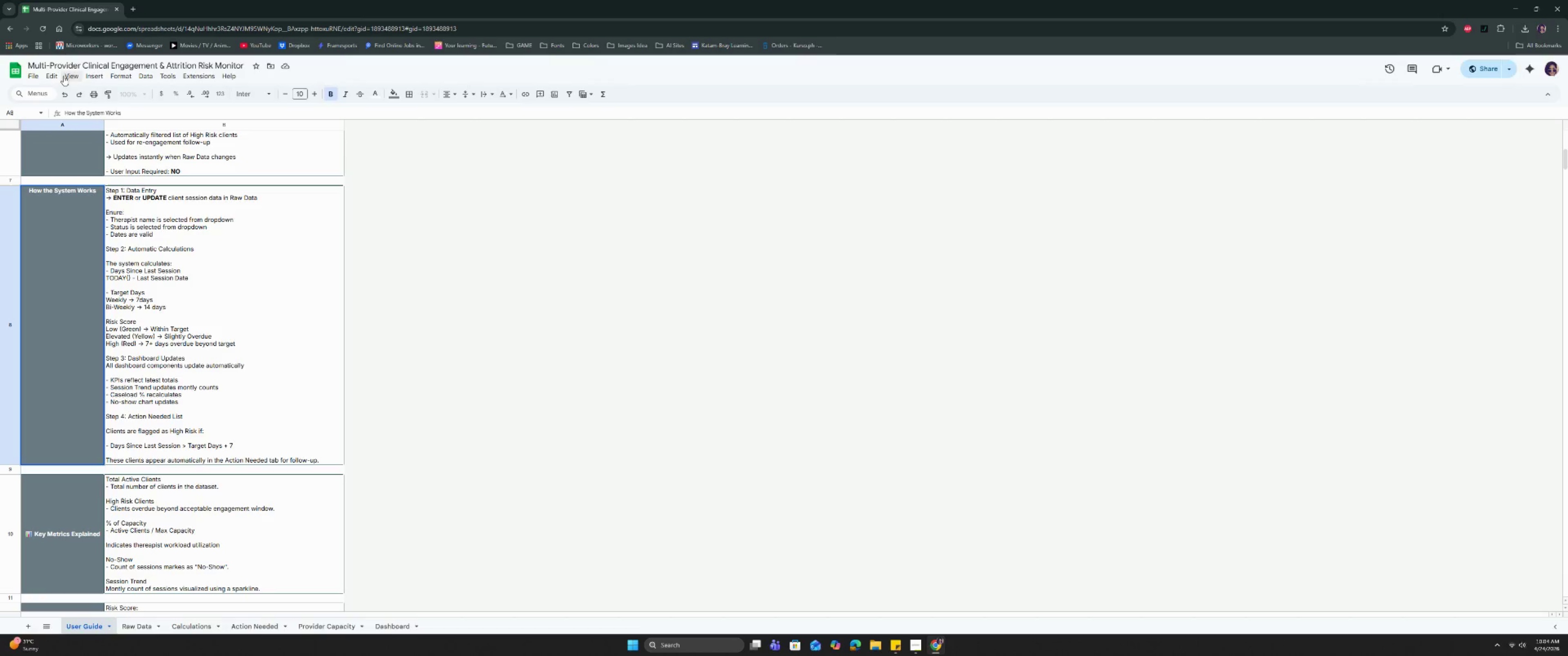 
left_click([91, 75])
 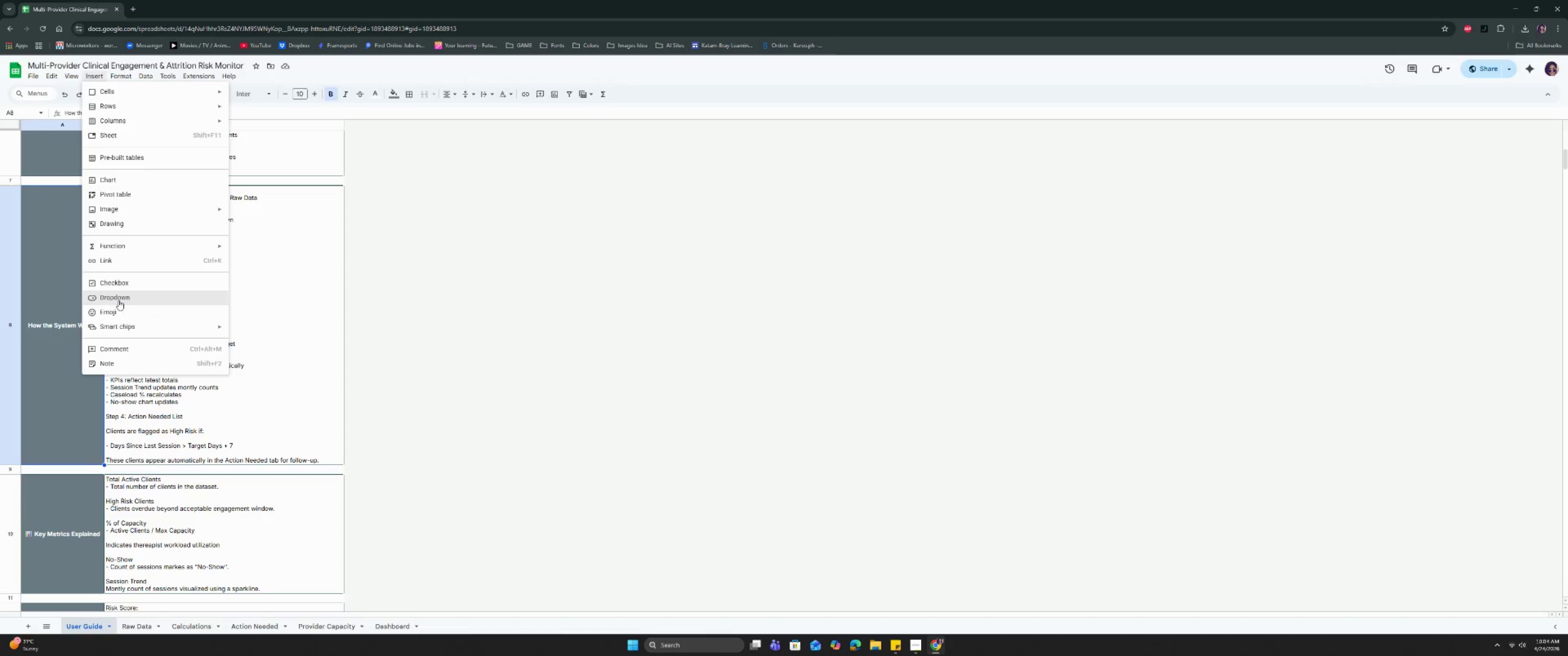 
left_click([115, 311])
 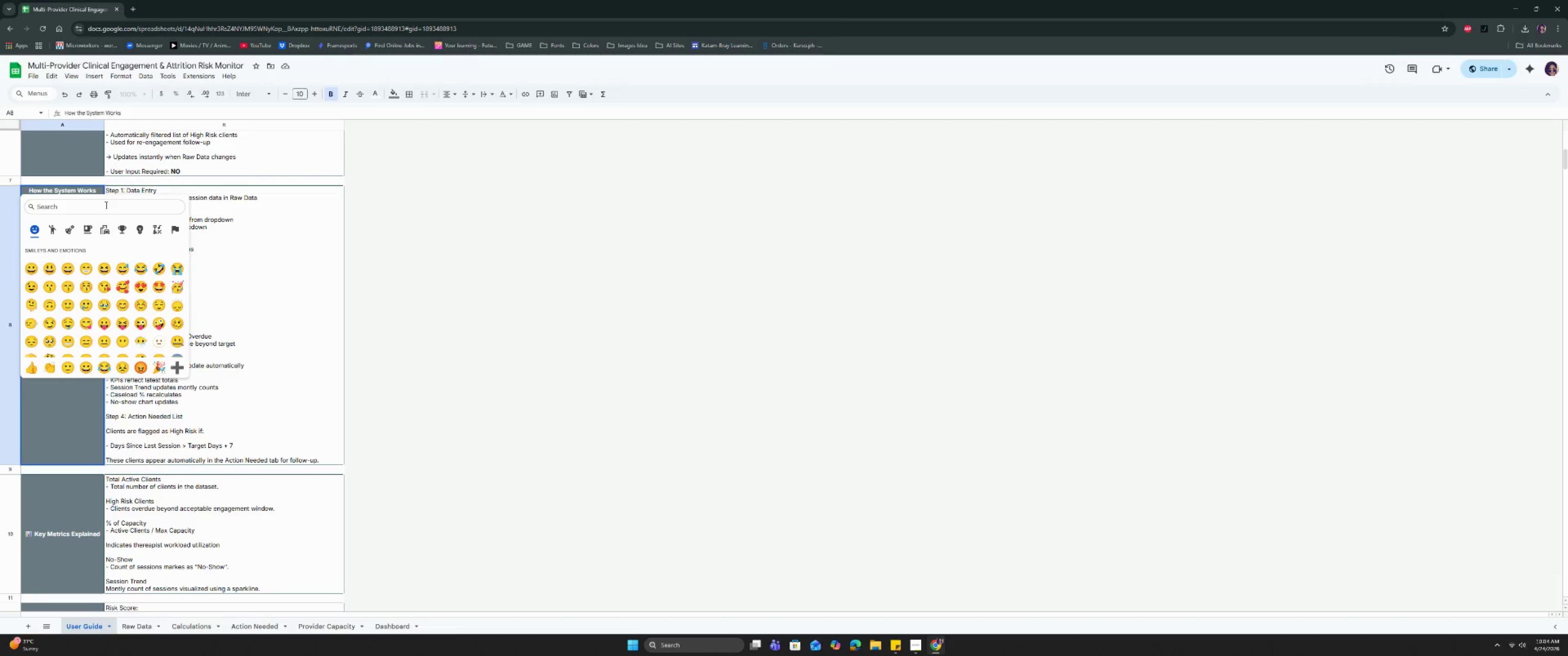 
left_click([105, 205])
 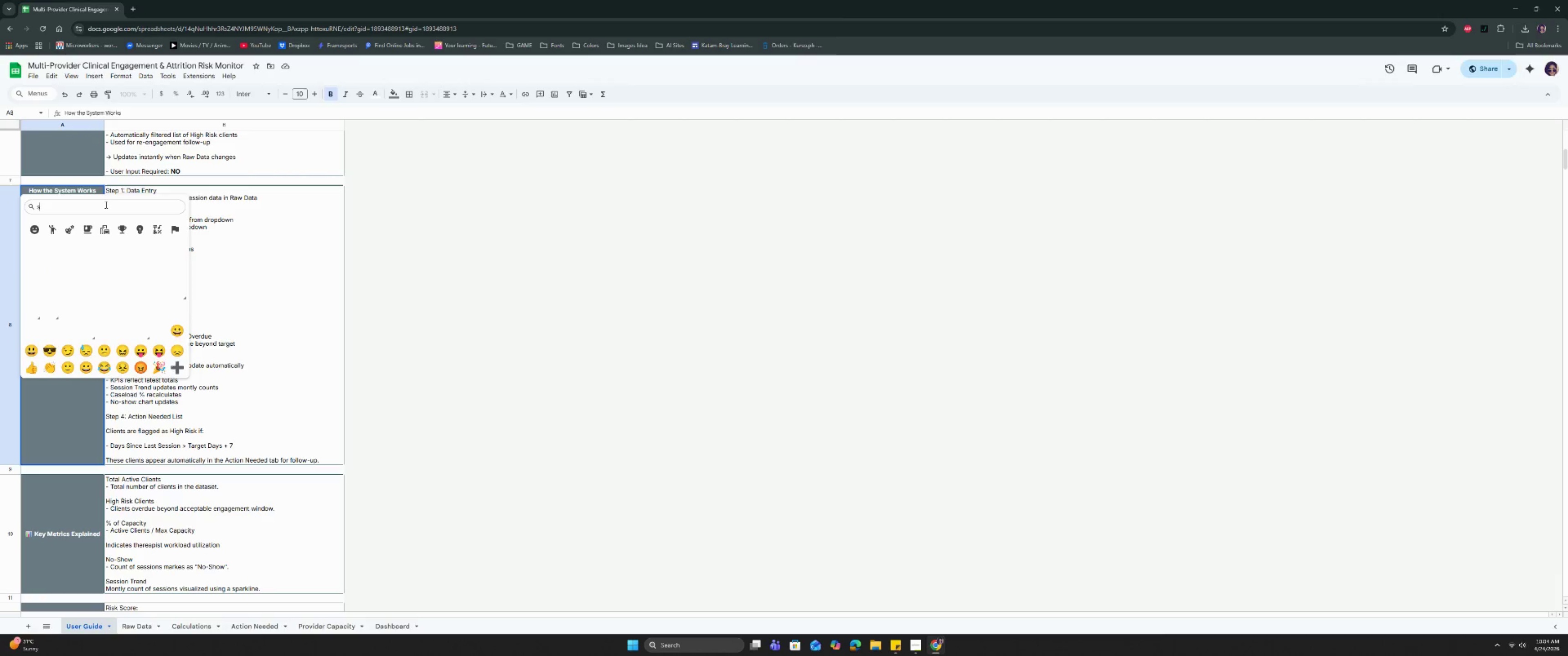 
type(sett)
key(Backspace)
key(Backspace)
key(Backspace)
key(Backspace)
 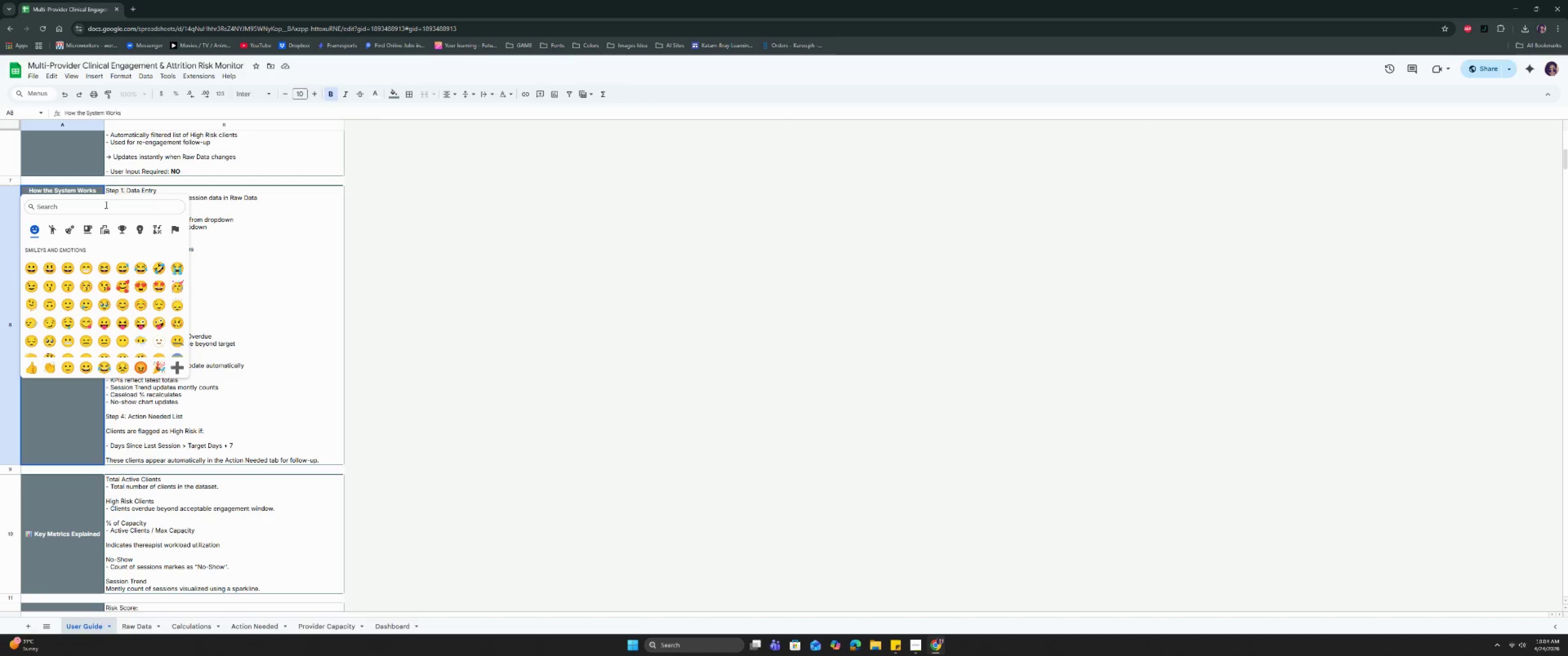 
type(eng)
key(Backspace)
key(Backspace)
key(Backspace)
type(gear)
 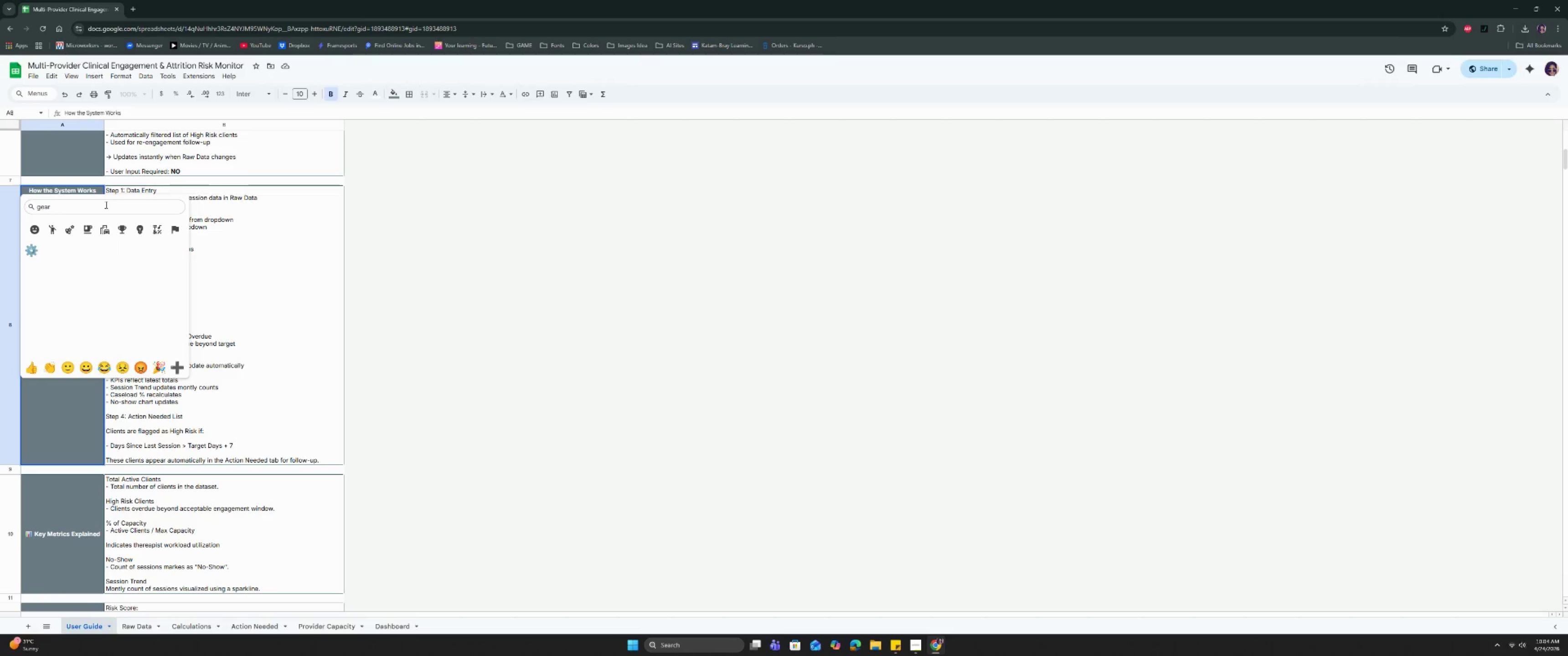 
wait(7.95)
 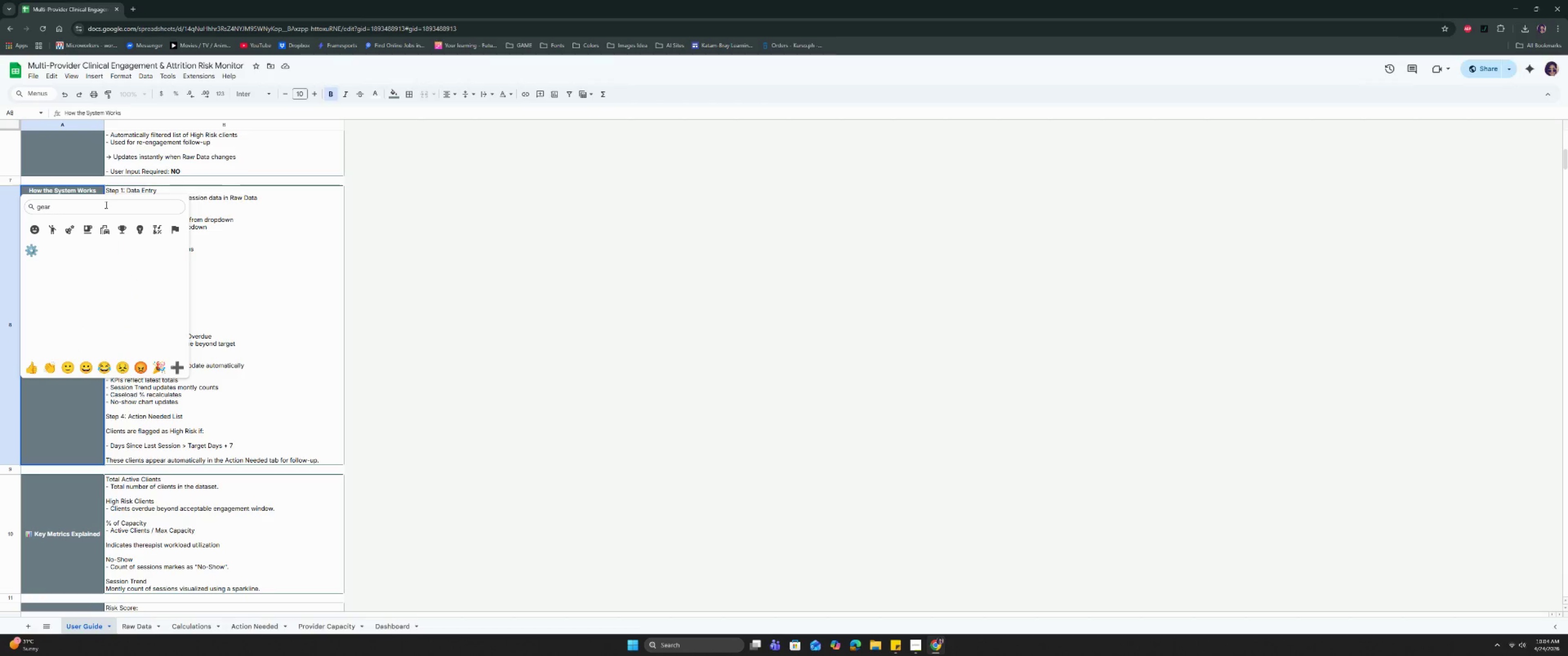 
left_click([25, 251])
 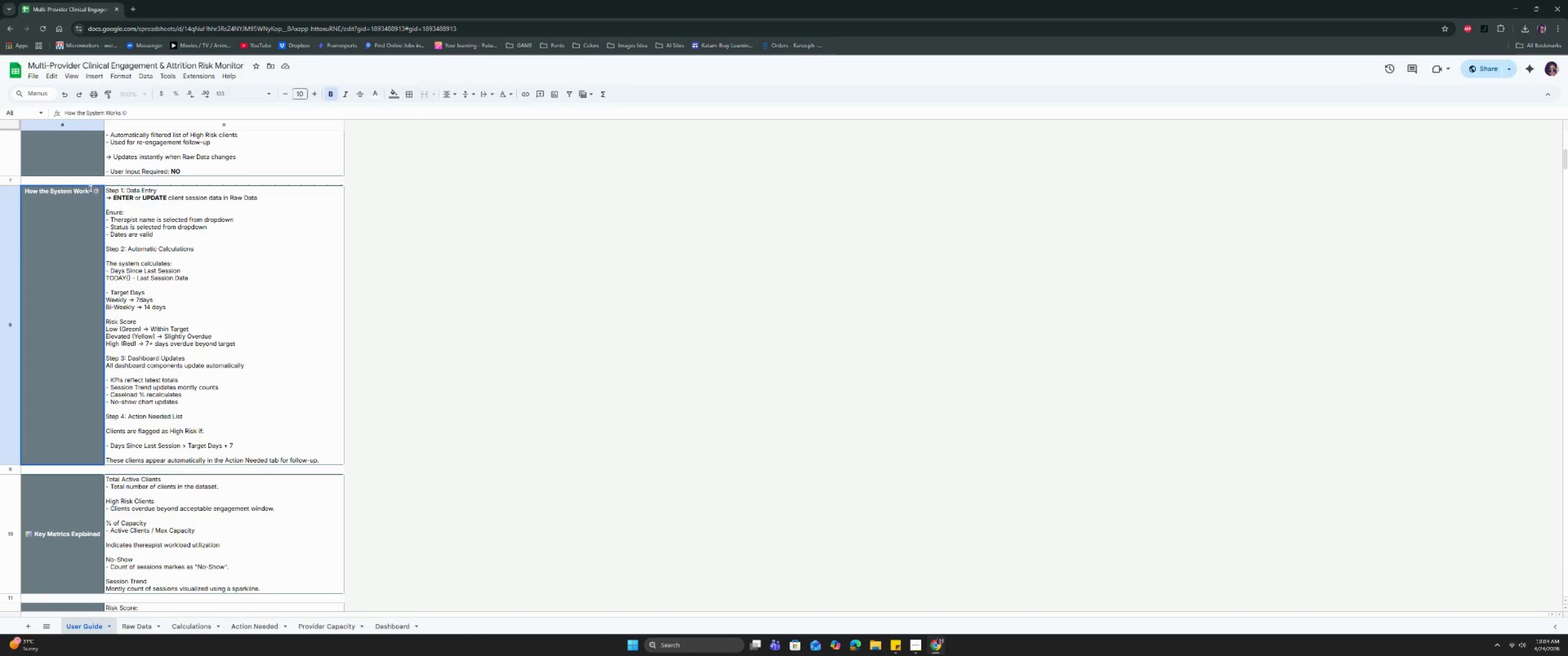 
left_click_drag(start_coordinate=[93, 191], to_coordinate=[19, 190])
 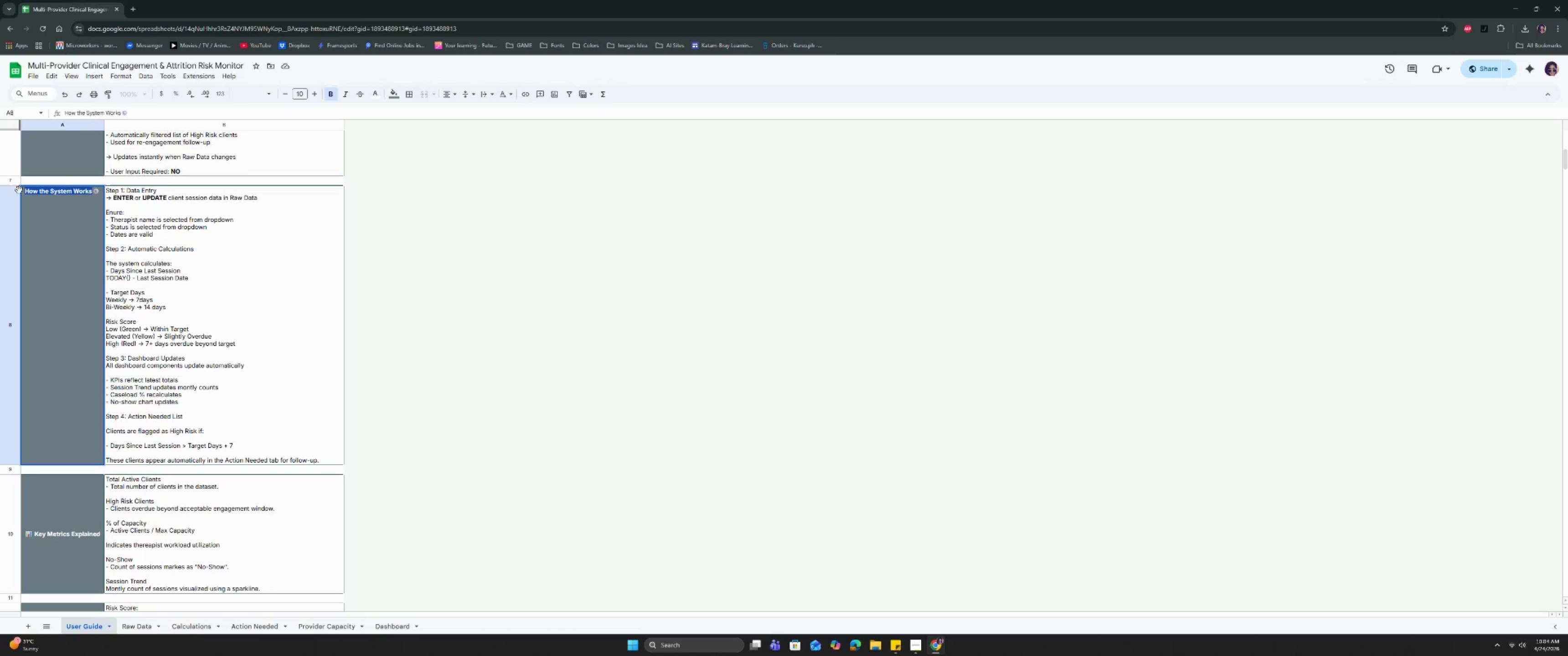 
key(Control+C)
 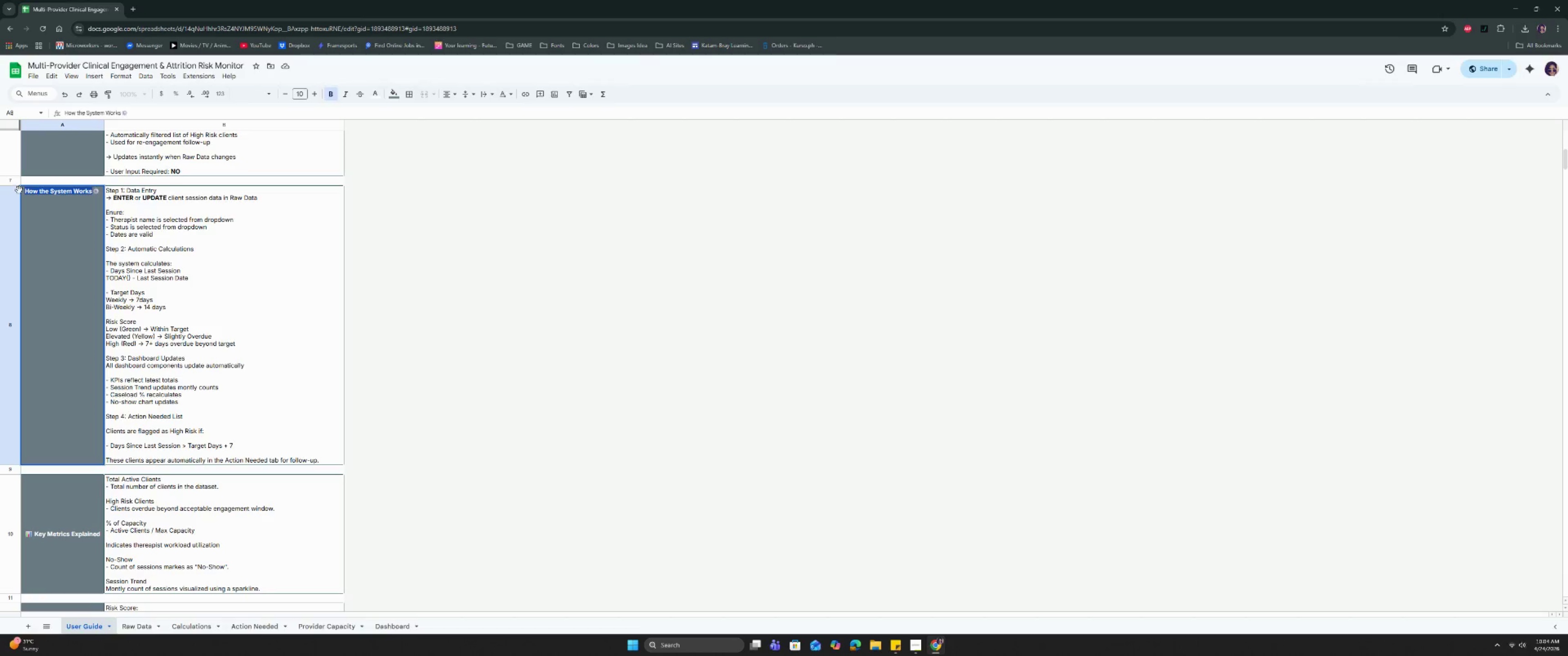 
key(Control+C)
 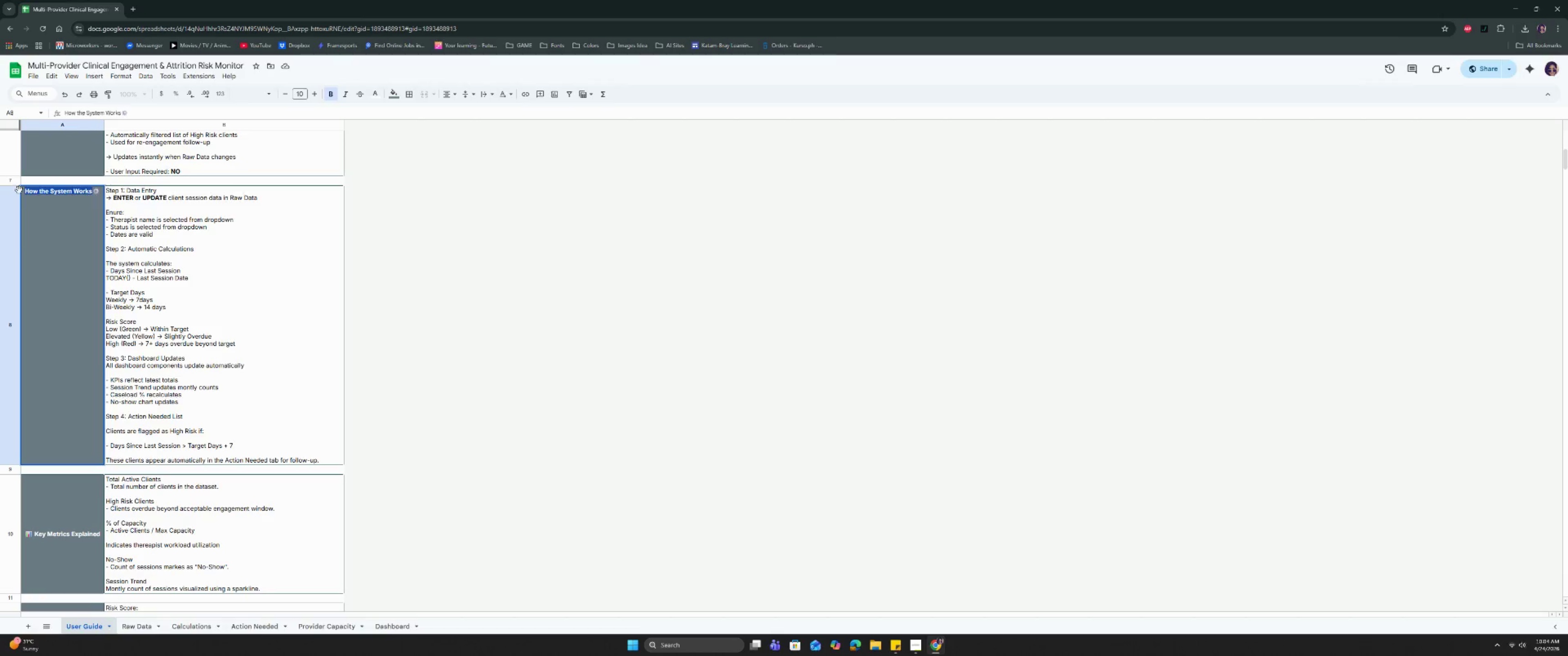 
key(Backspace)
 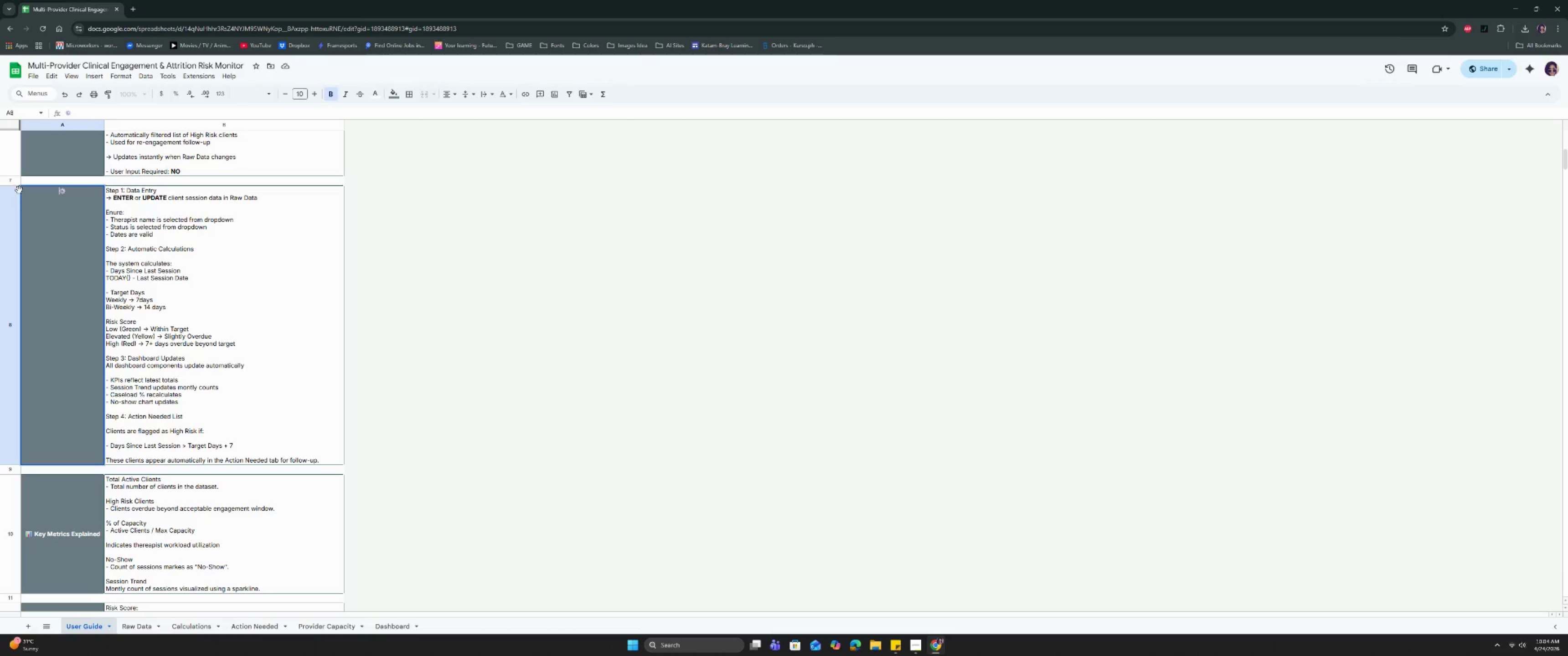 
key(ArrowRight)
 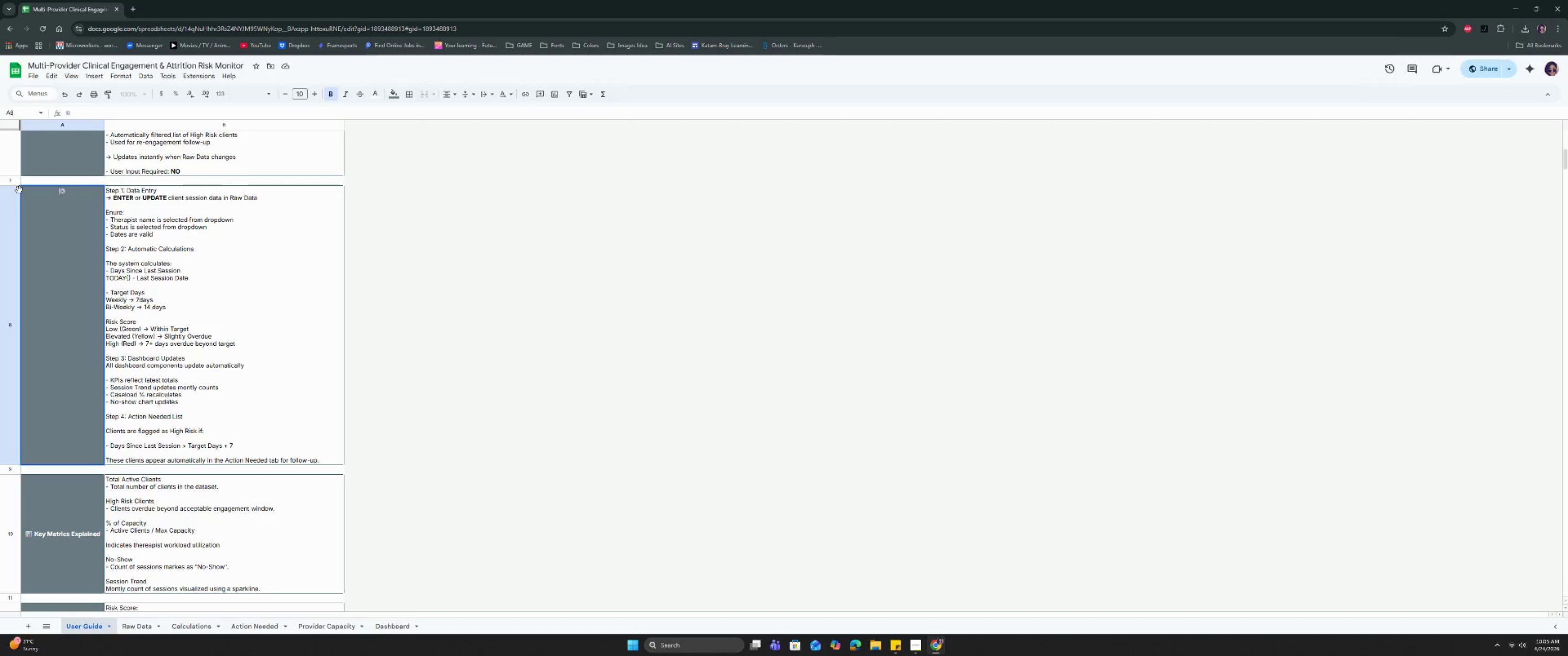 
key(ArrowLeft)
 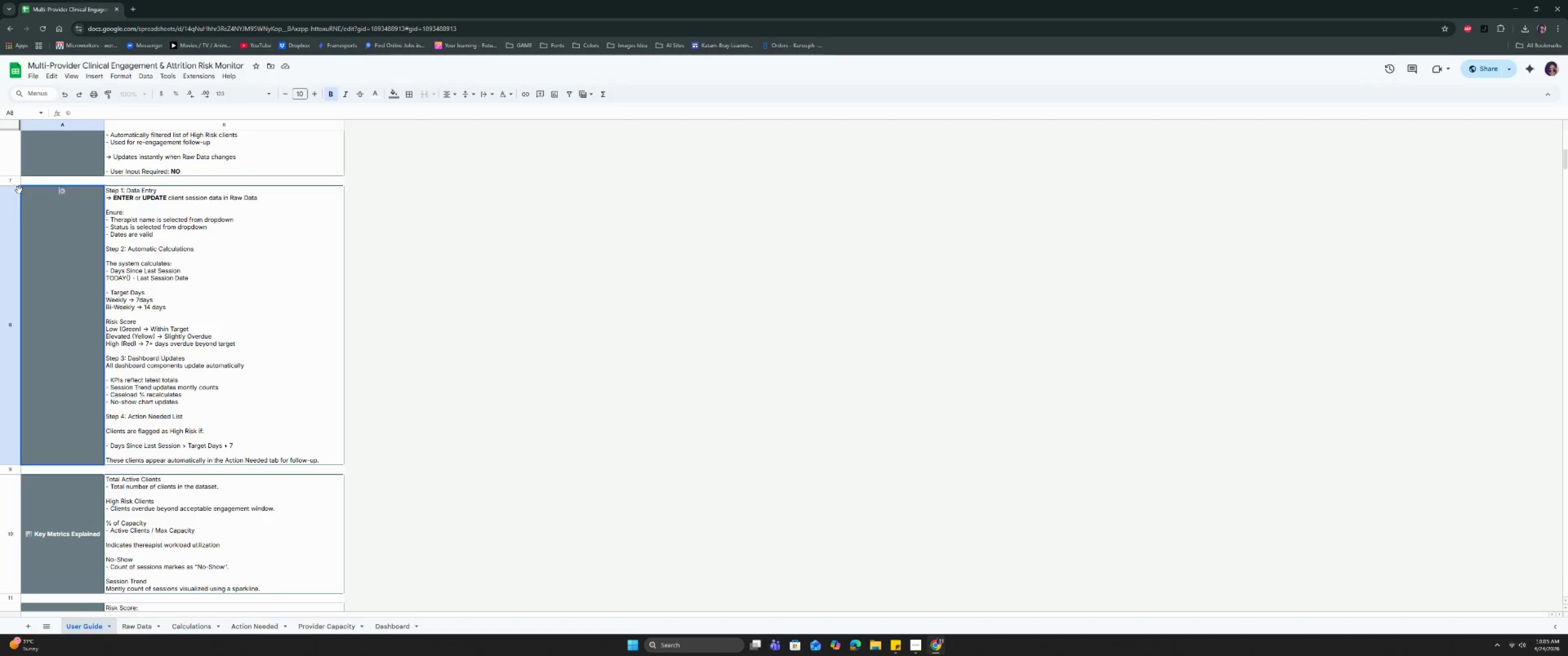 
key(ArrowLeft)
 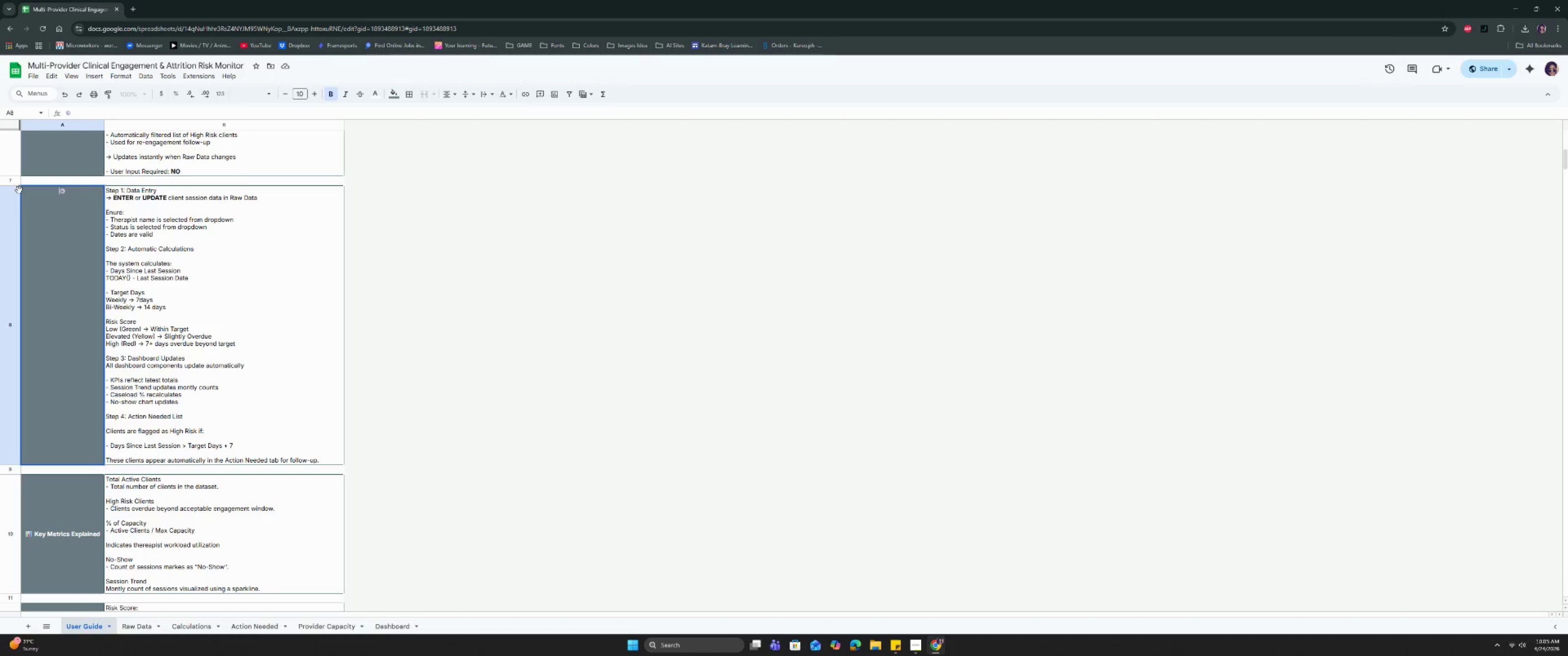 
key(Backspace)
 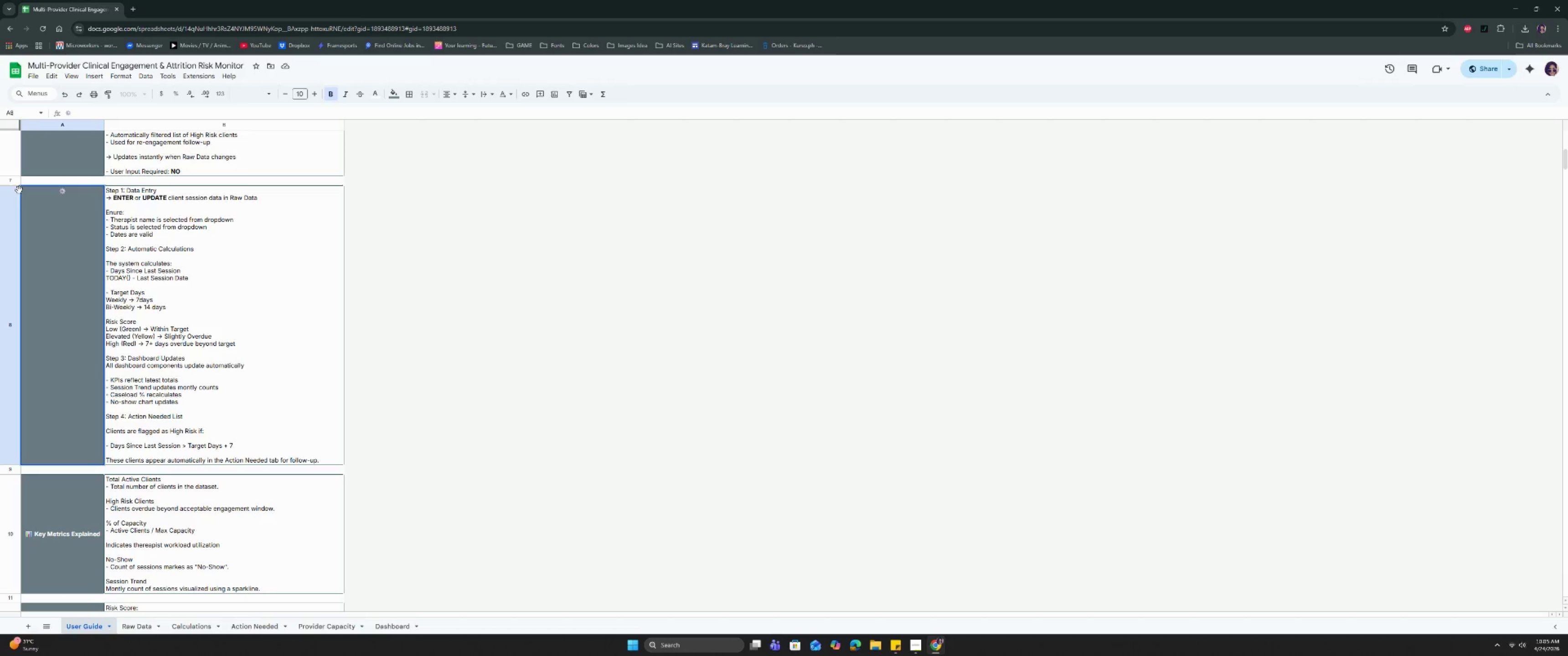 
key(ArrowRight)
 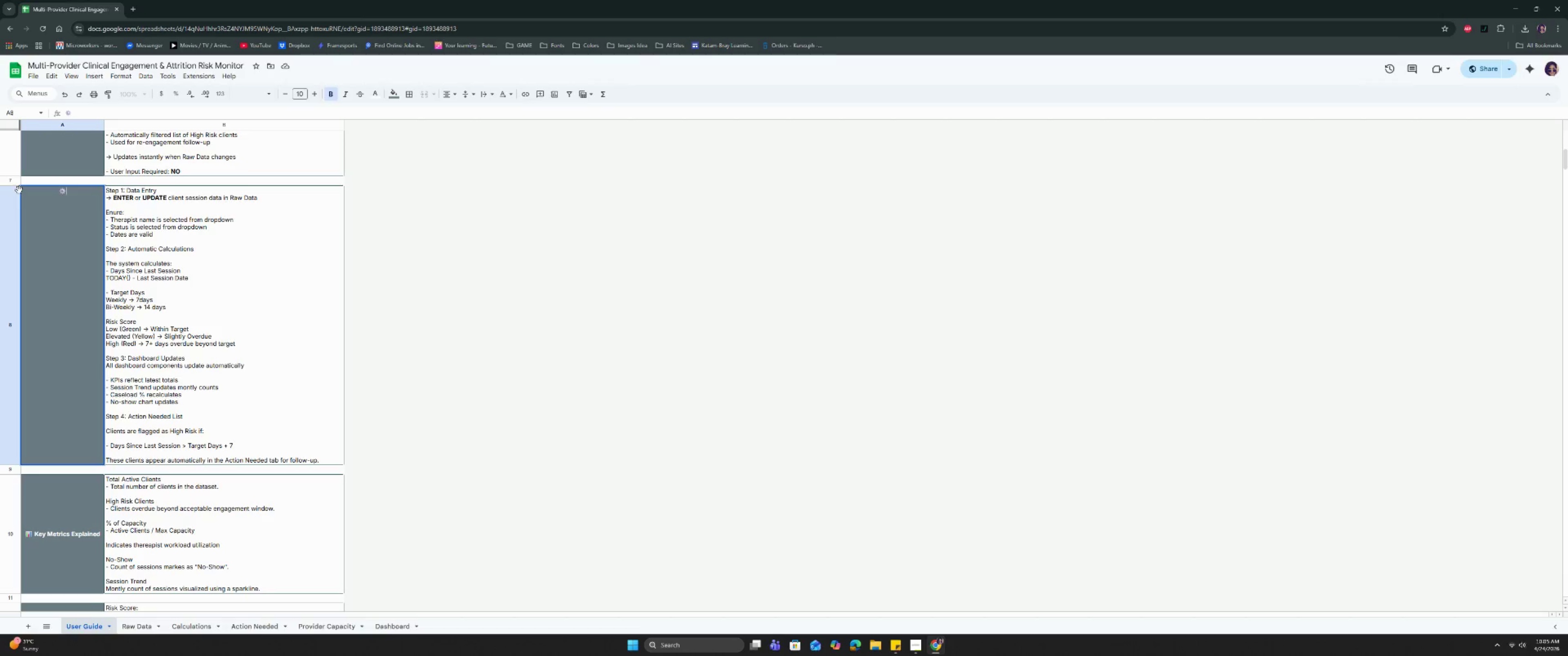 
key(Space)
 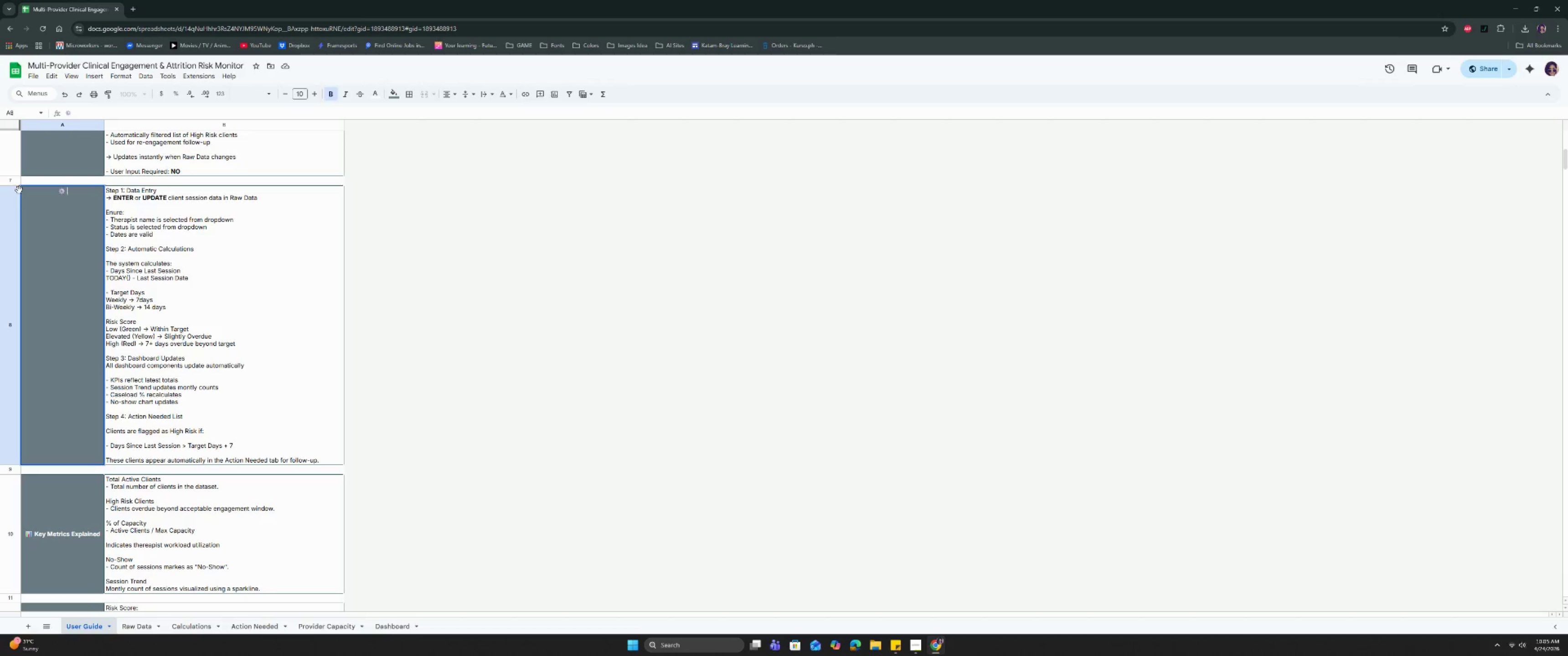 
key(Control+ControlLeft)
 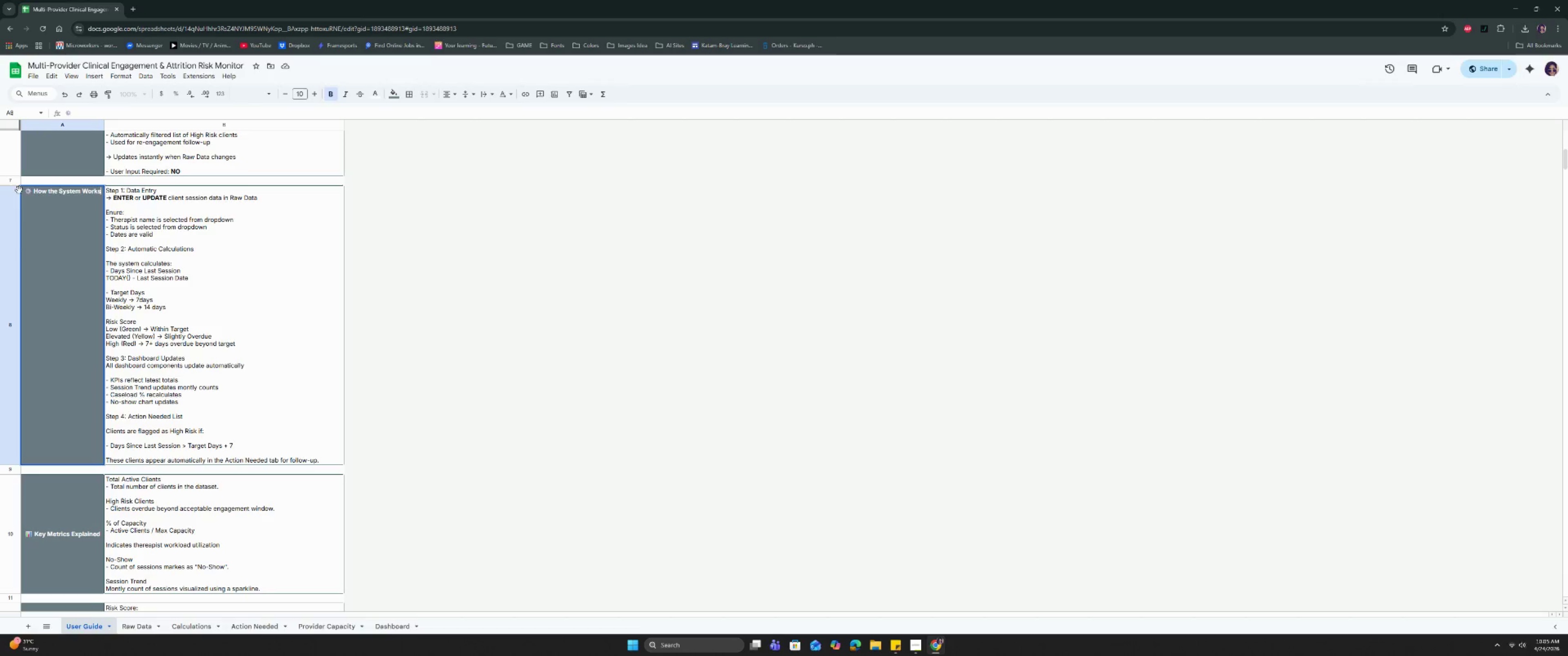 
key(Control+V)
 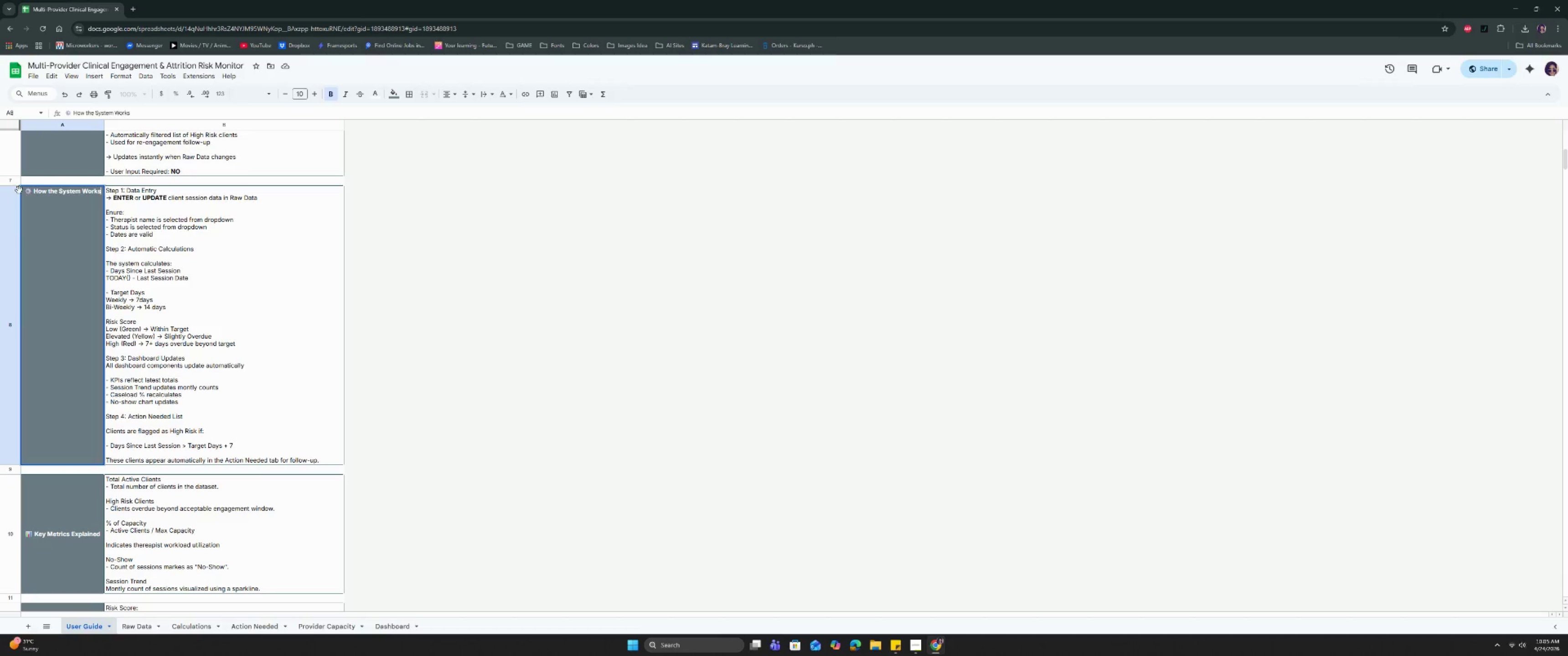 
key(Enter)
 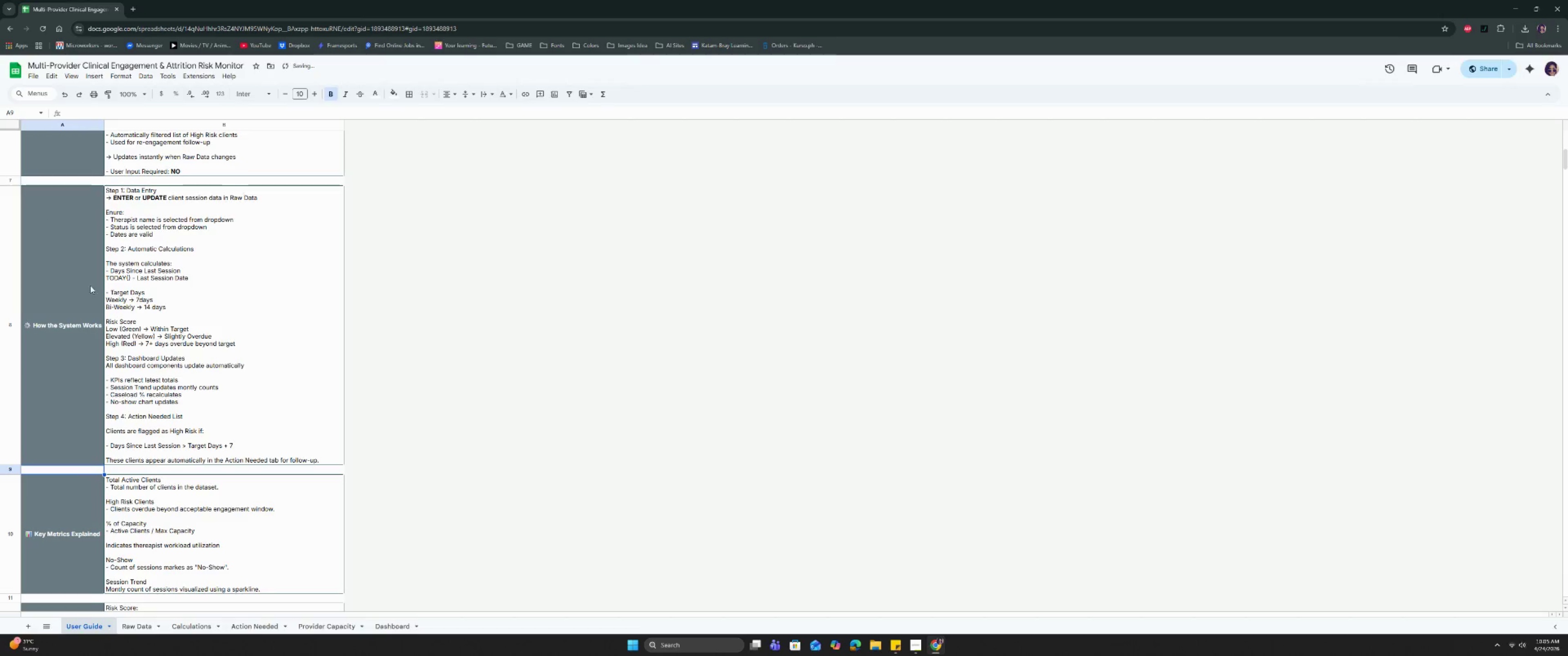 
scroll: coordinate [108, 317], scroll_direction: up, amount: 3.0
 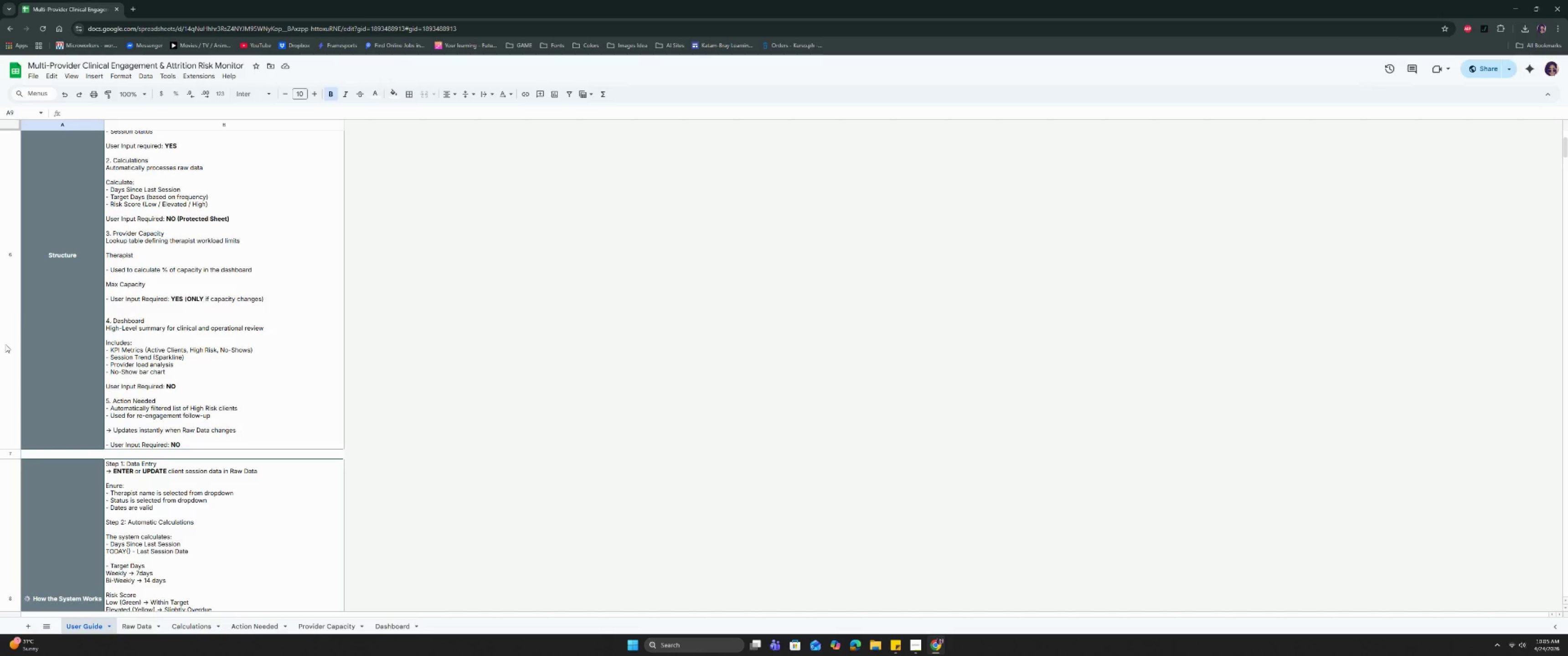 
wait(11.26)
 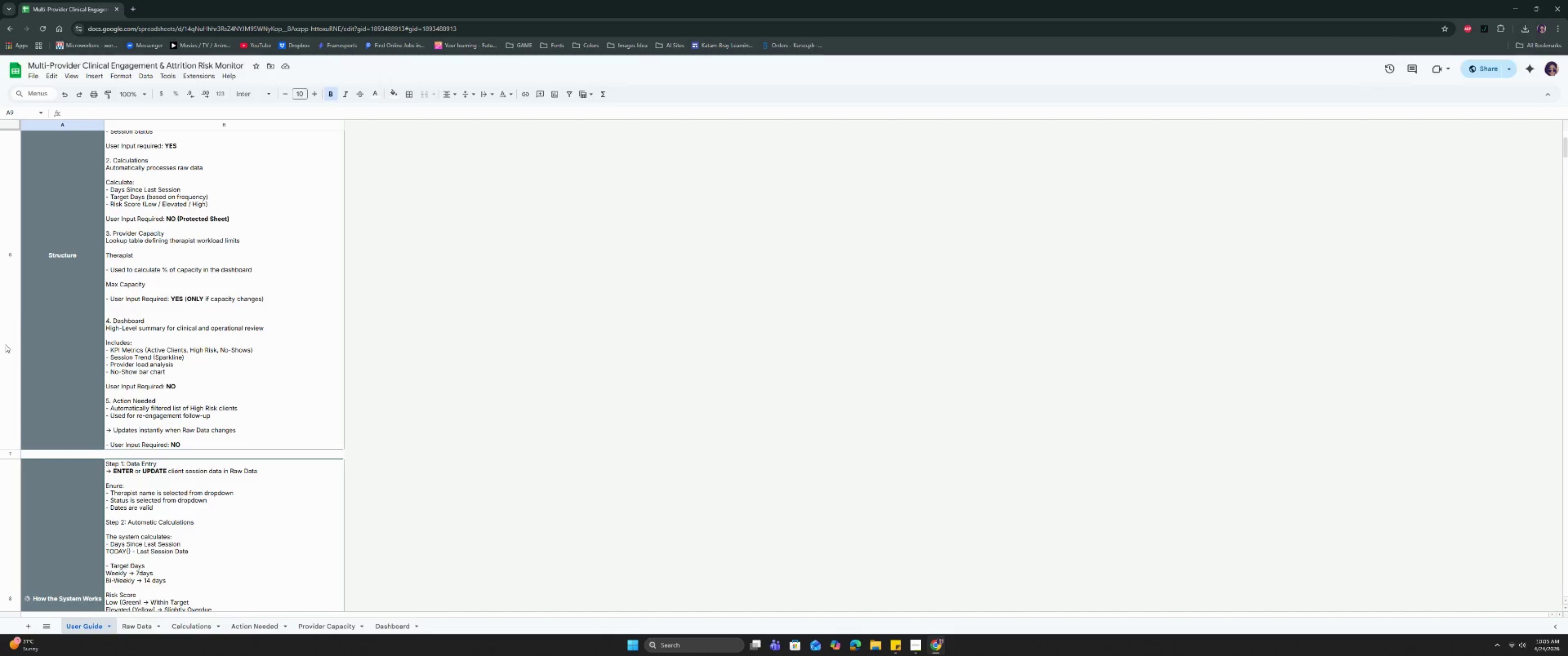 
scroll: coordinate [85, 320], scroll_direction: up, amount: 6.0
 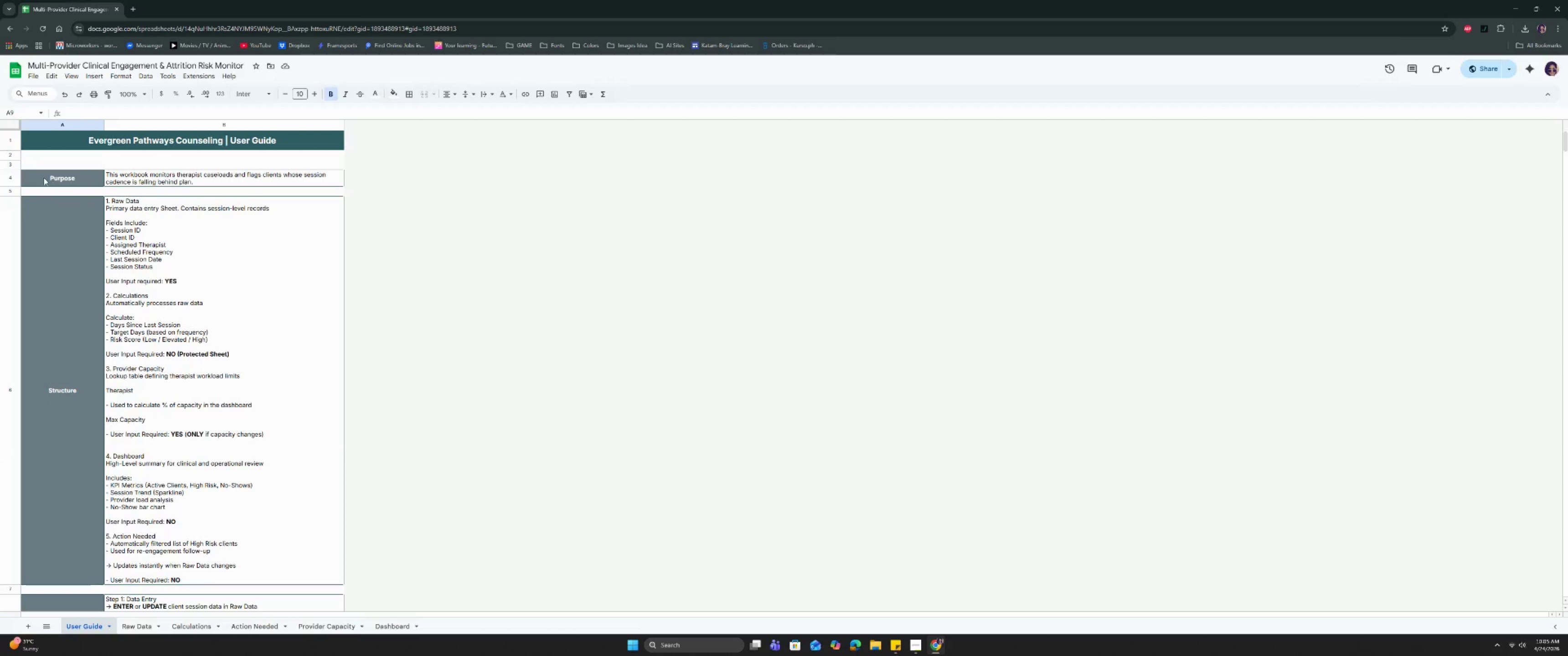 
double_click([44, 178])
 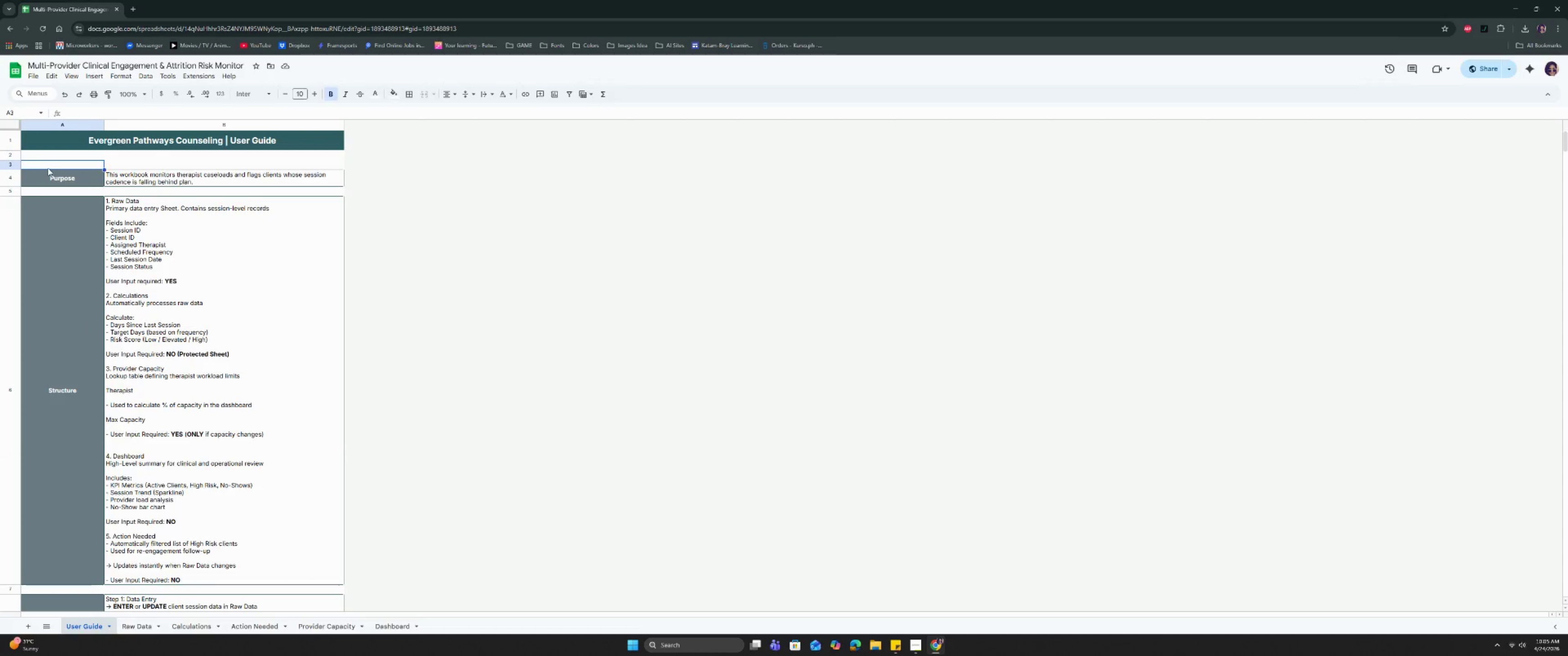 
double_click([45, 177])
 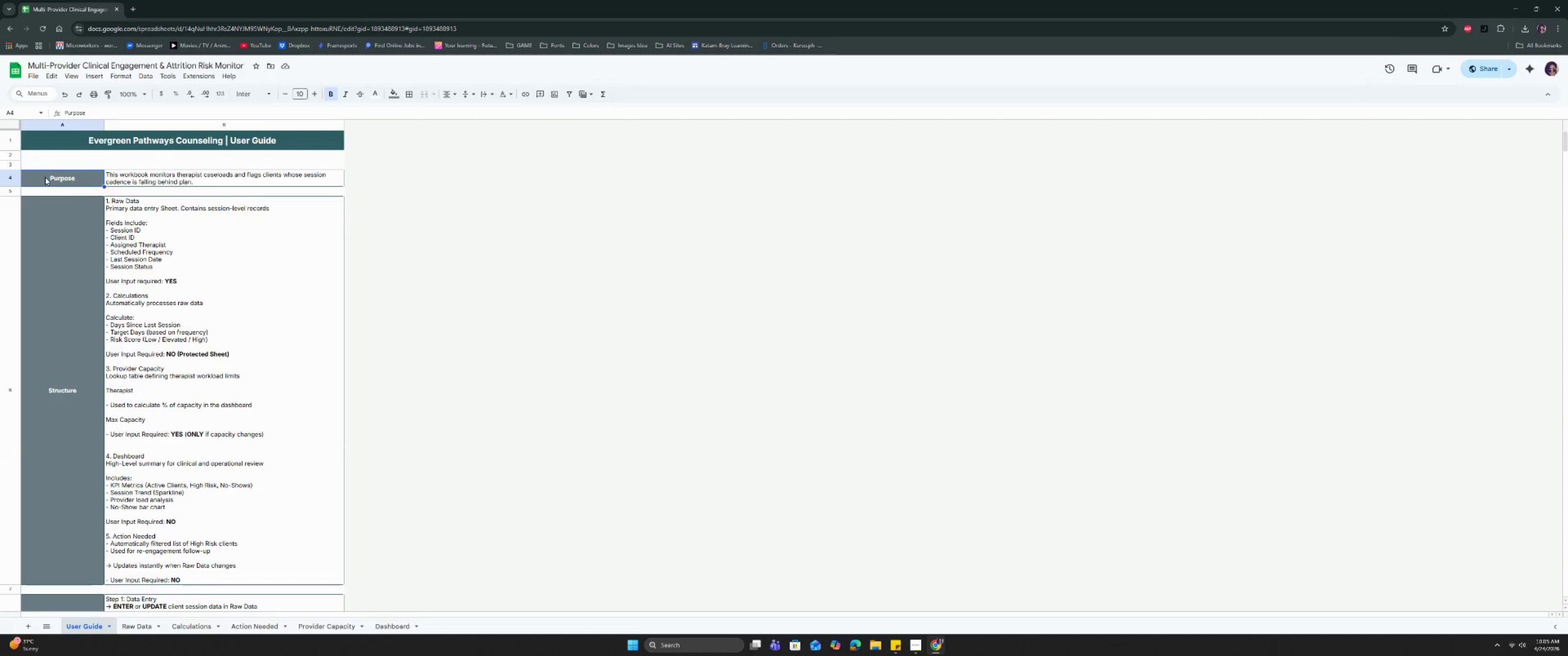 
triple_click([45, 177])
 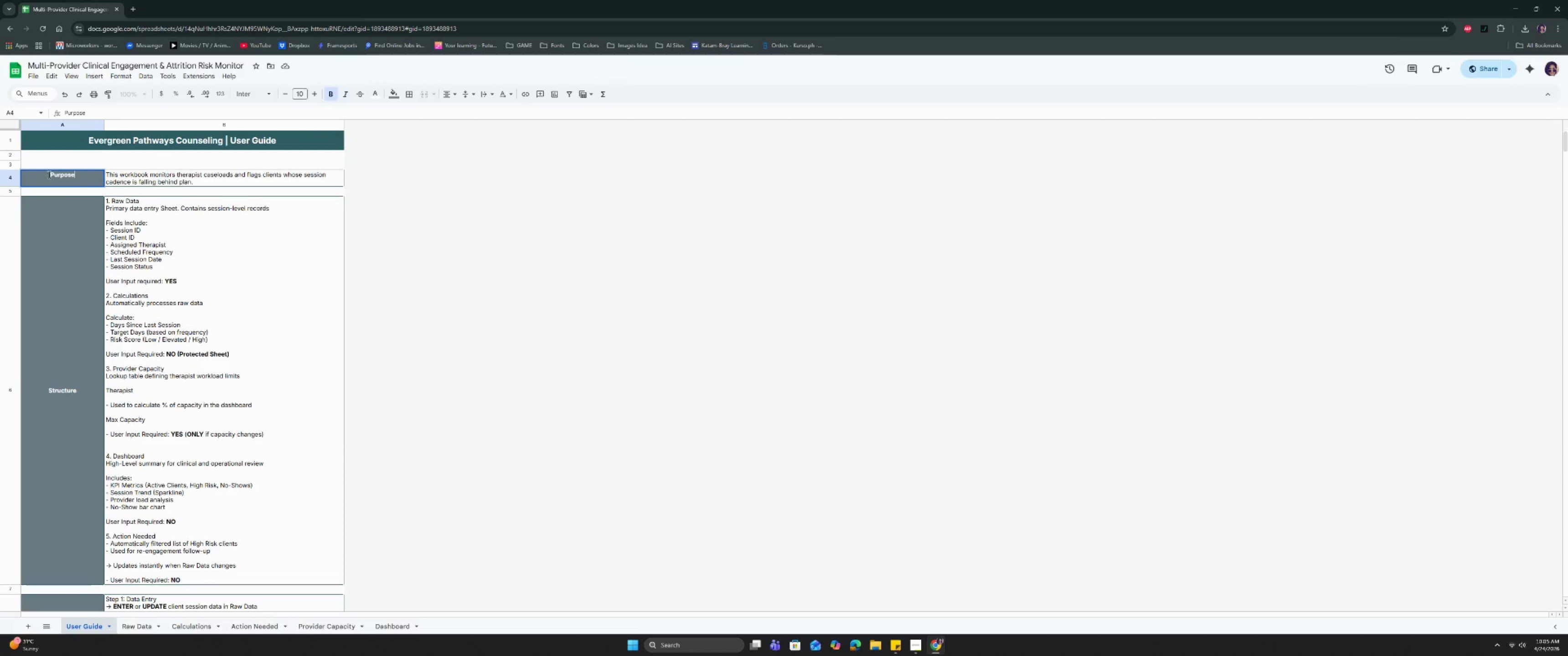 
left_click([49, 174])
 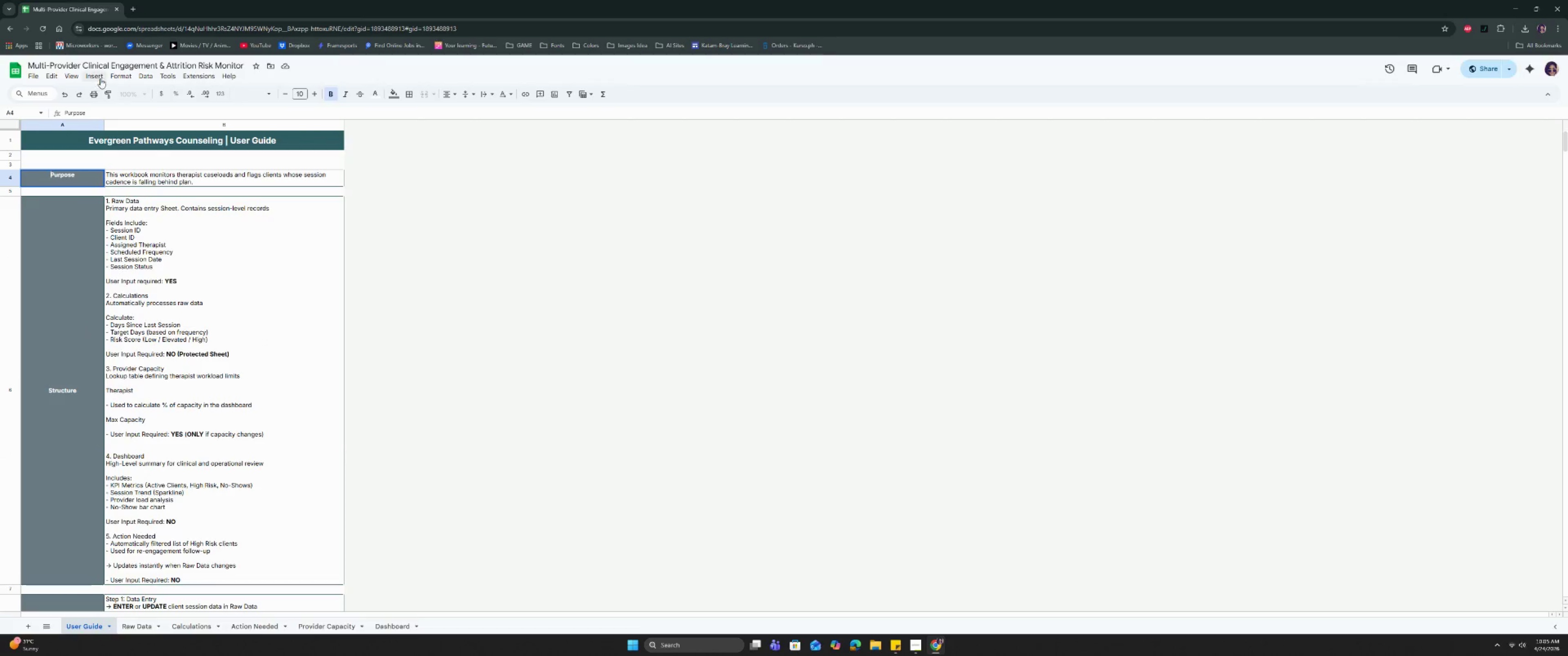 
left_click([103, 77])
 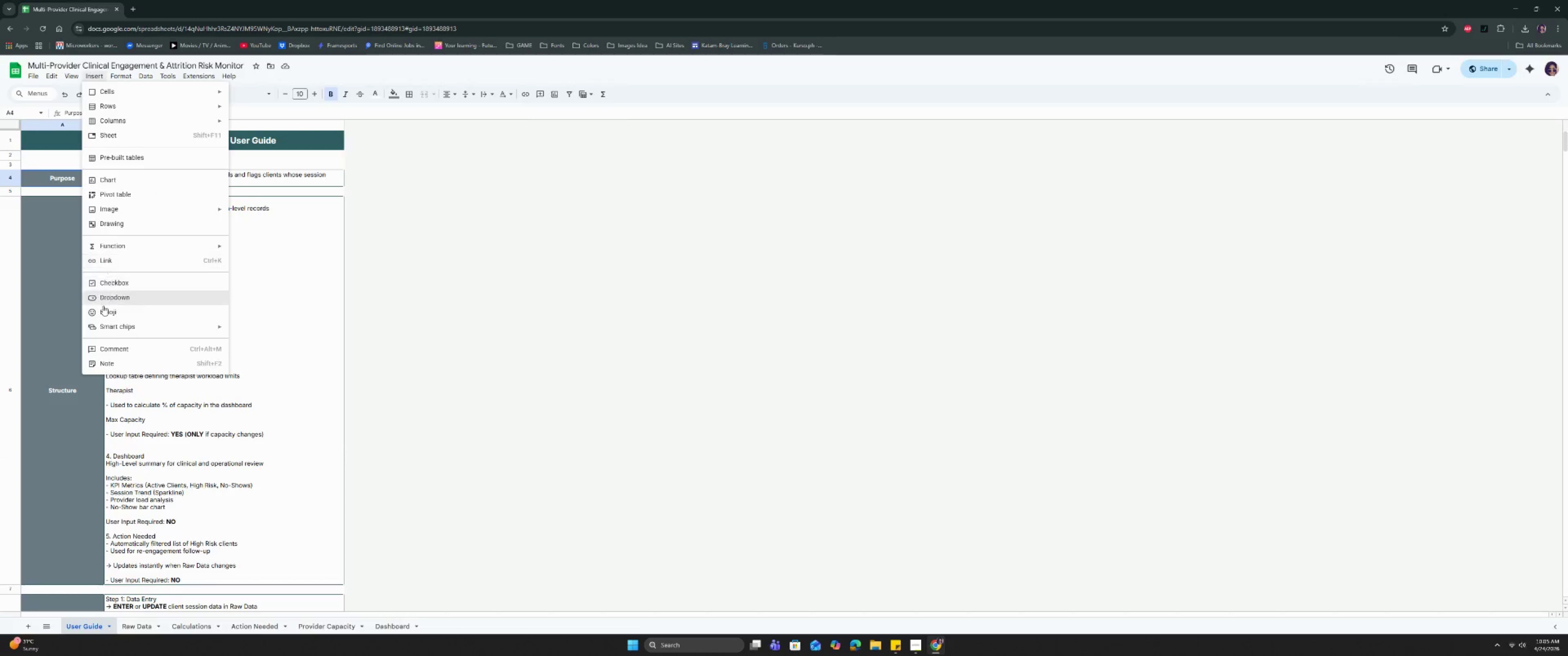 
left_click([103, 308])
 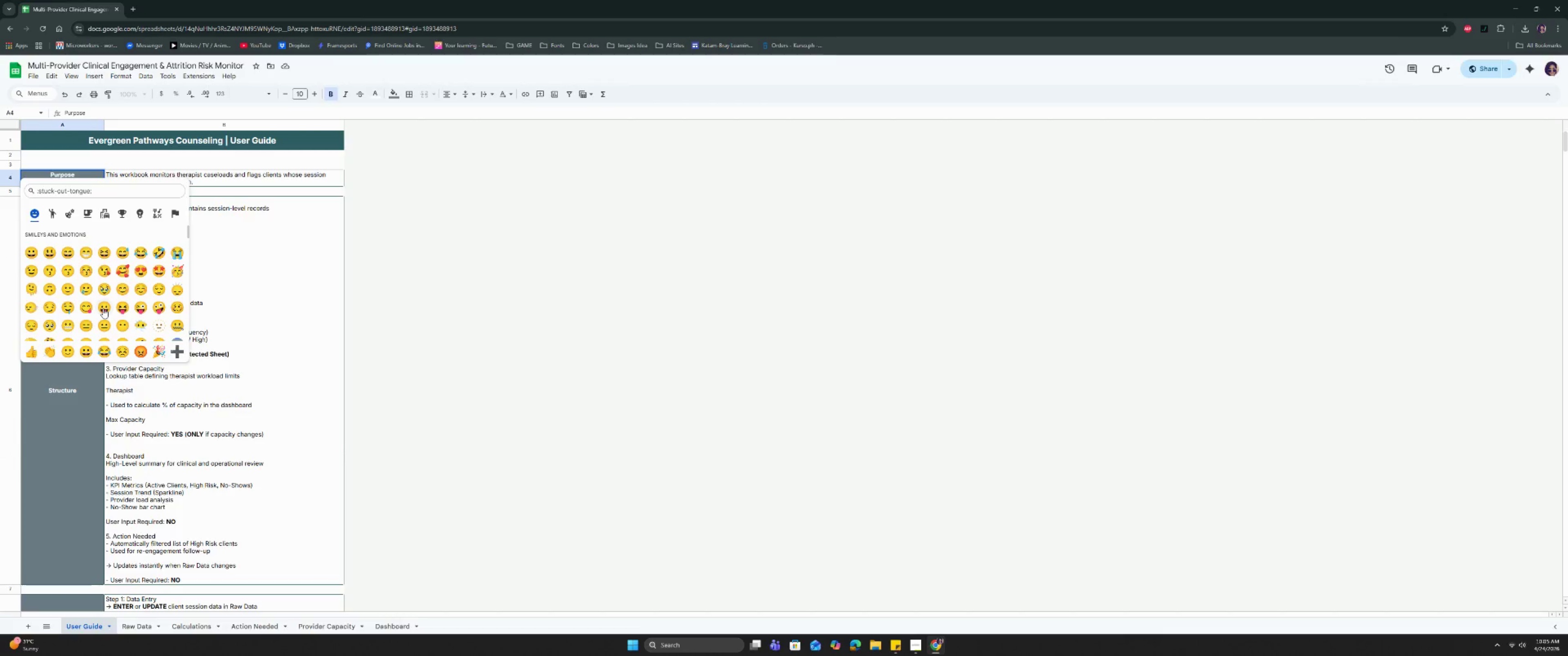 
type(targe)
 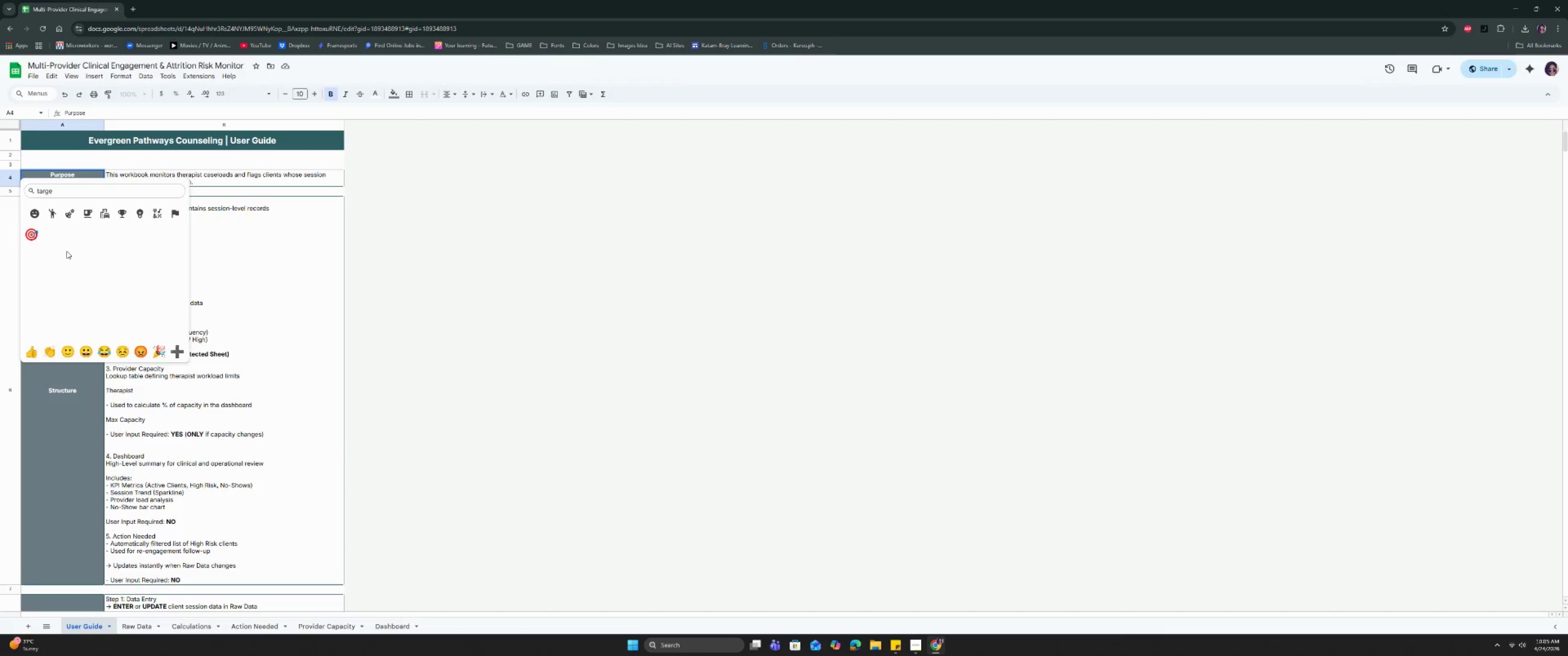 
left_click([28, 231])
 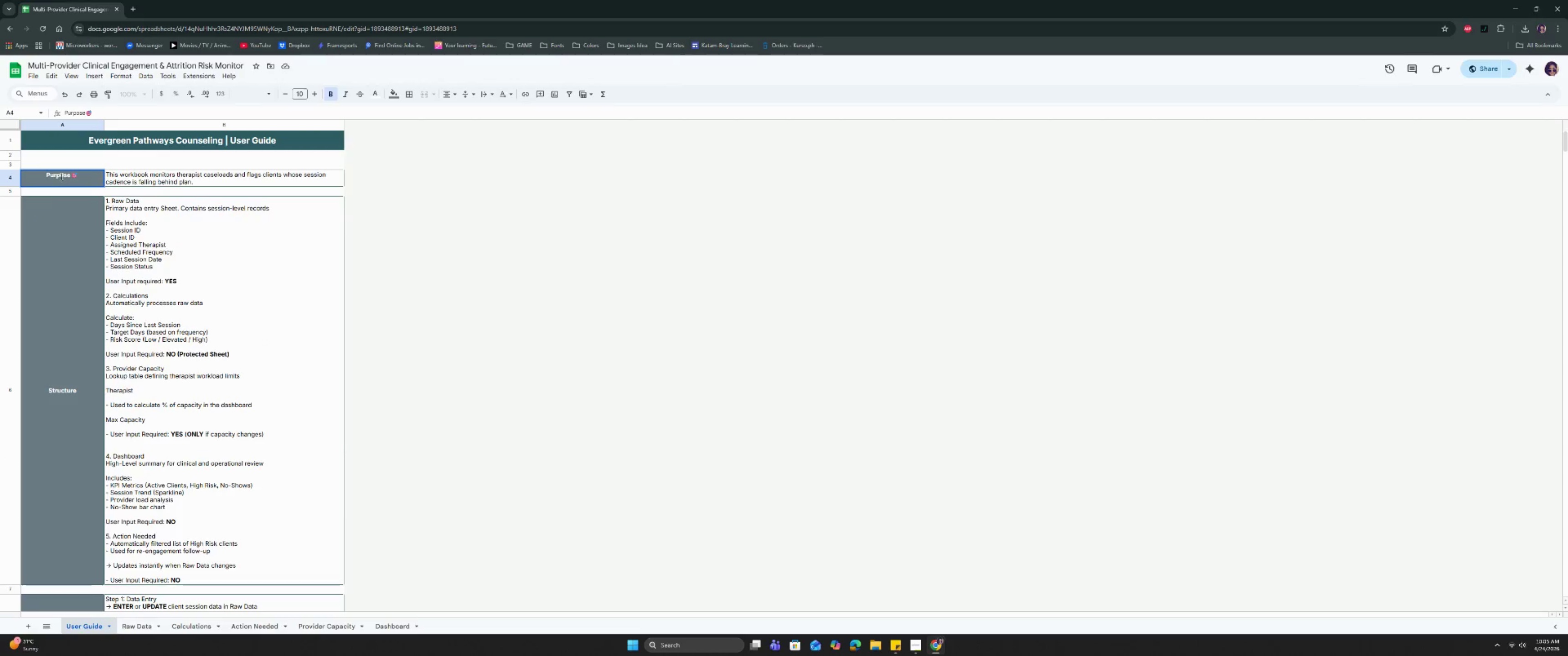 
double_click([61, 177])
 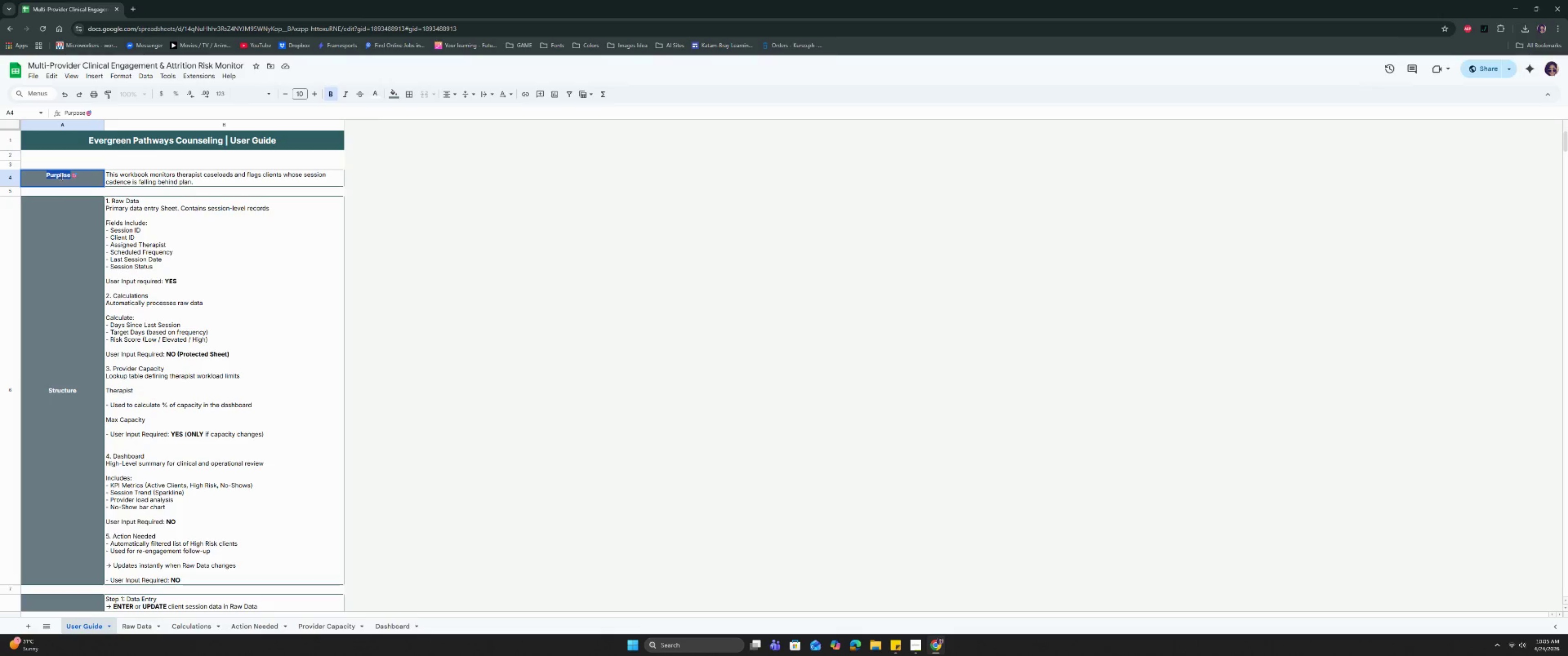 
key(Control+C)
 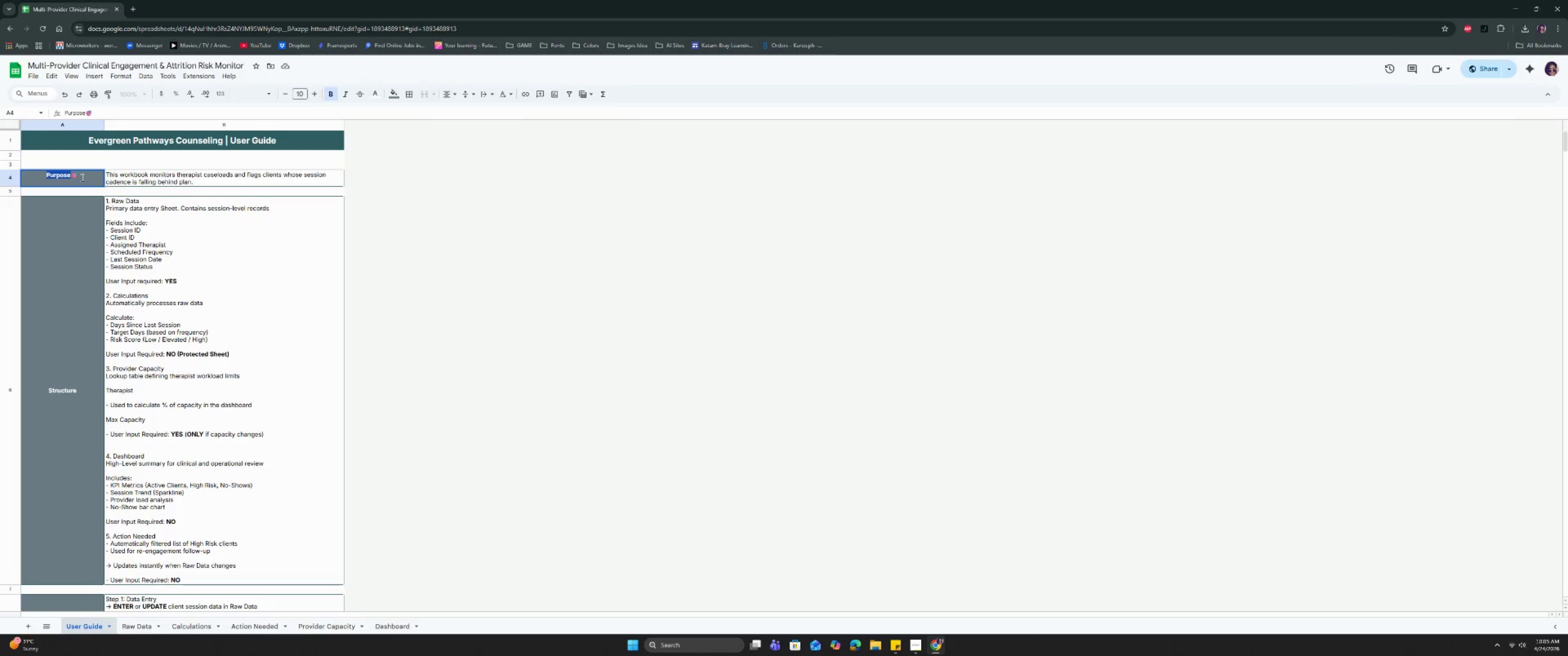 
key(Control+C)
 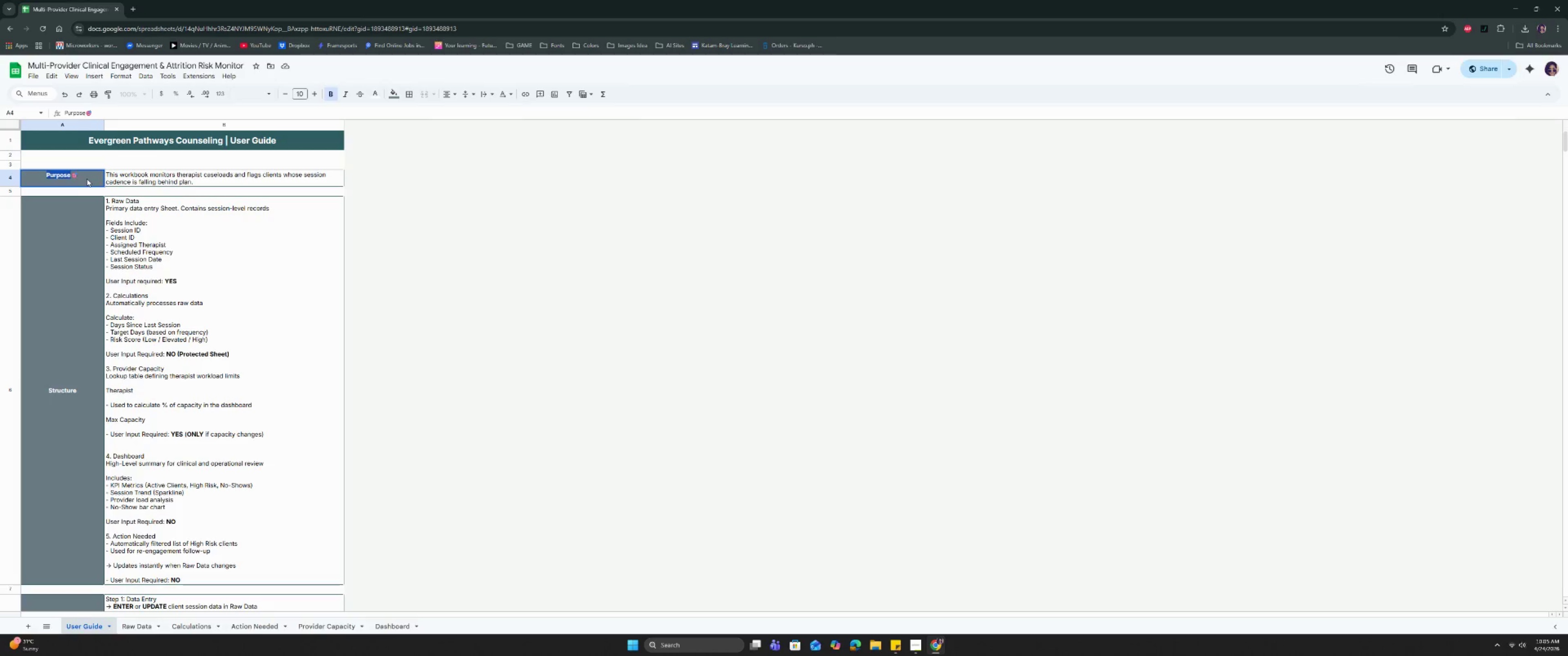 
key(Backspace)
 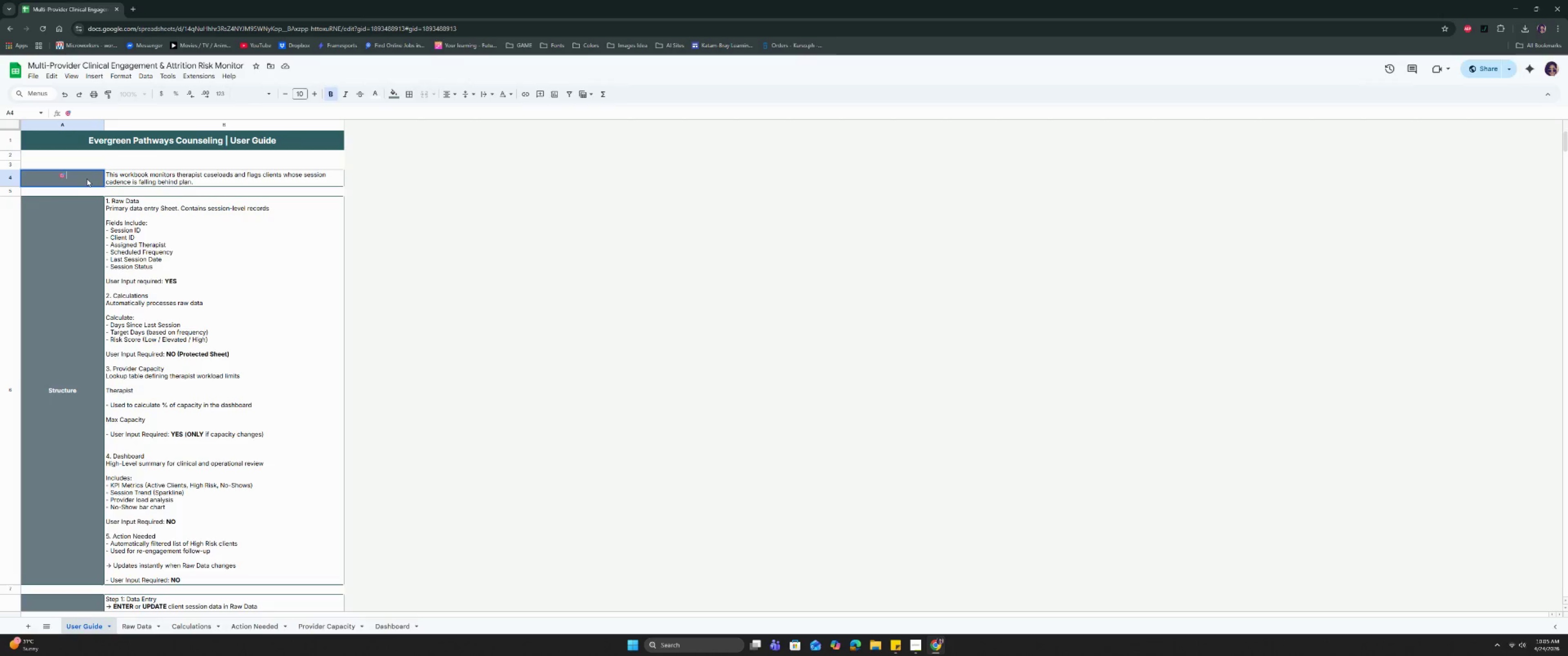 
key(ArrowRight)
 